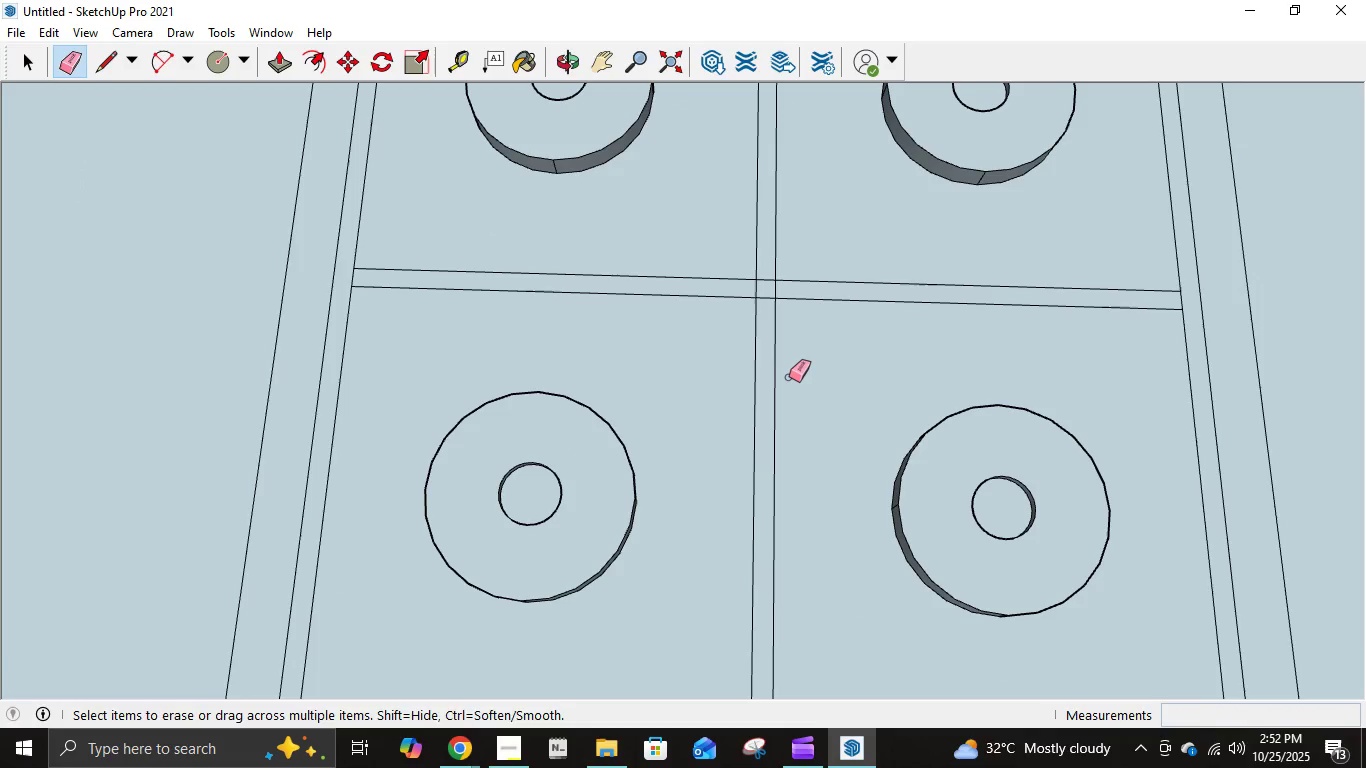 
scroll: coordinate [790, 375], scroll_direction: down, amount: 5.0
 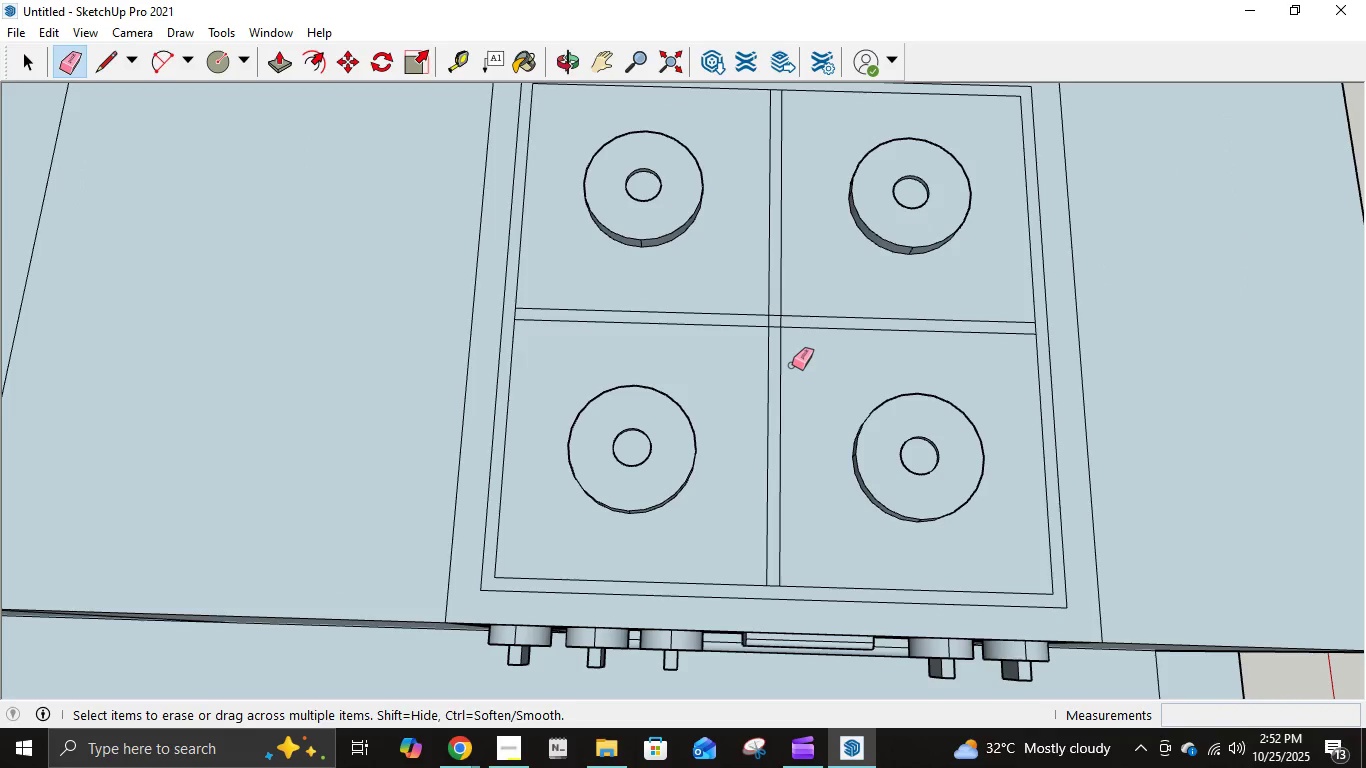 
scroll: coordinate [775, 319], scroll_direction: none, amount: 0.0
 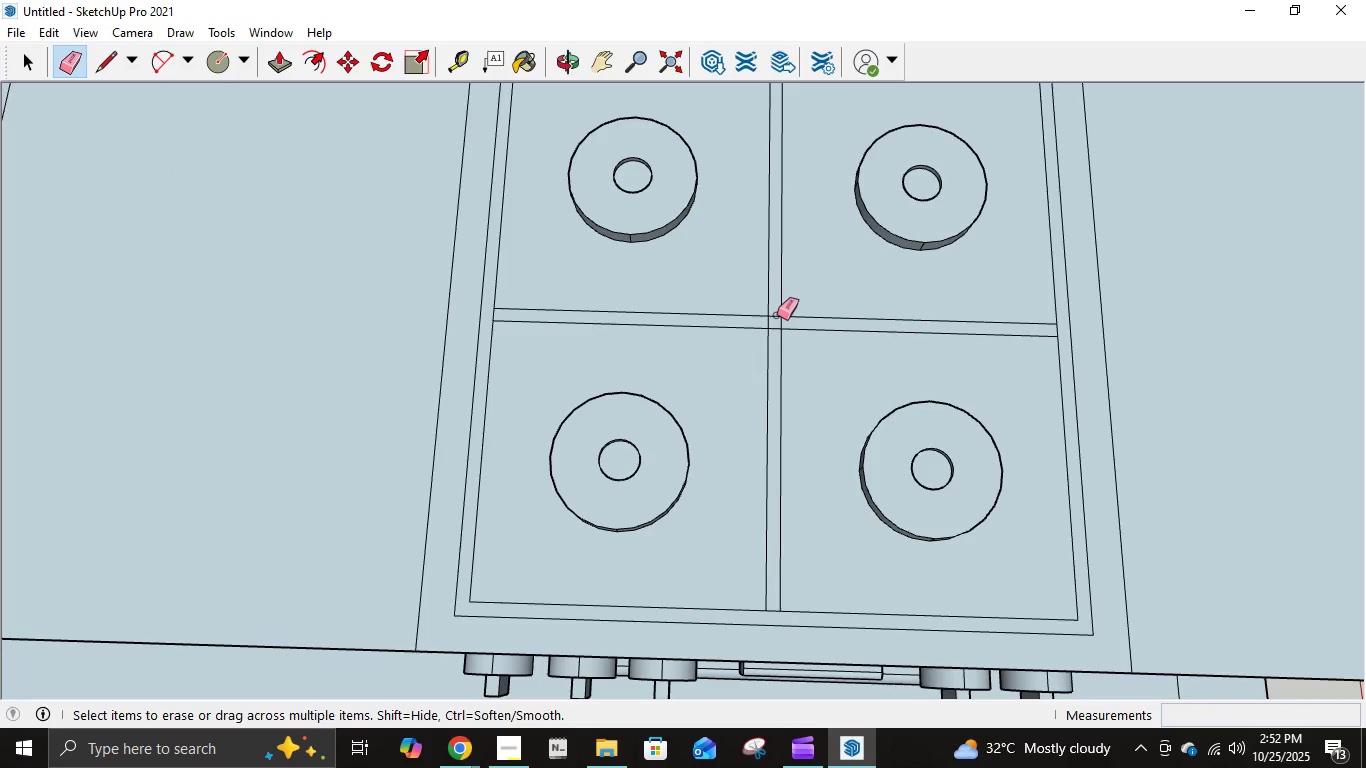 
left_click([777, 315])
 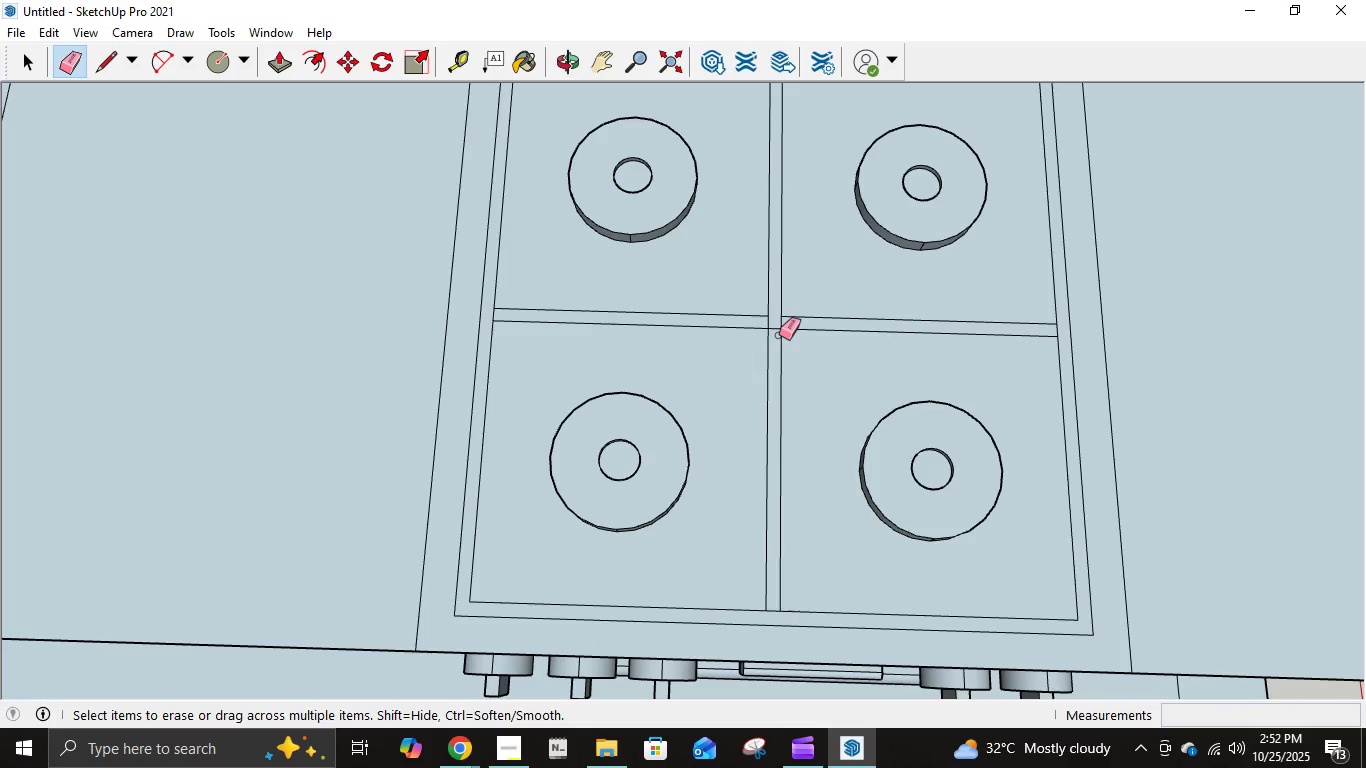 
scroll: coordinate [789, 327], scroll_direction: up, amount: 6.0
 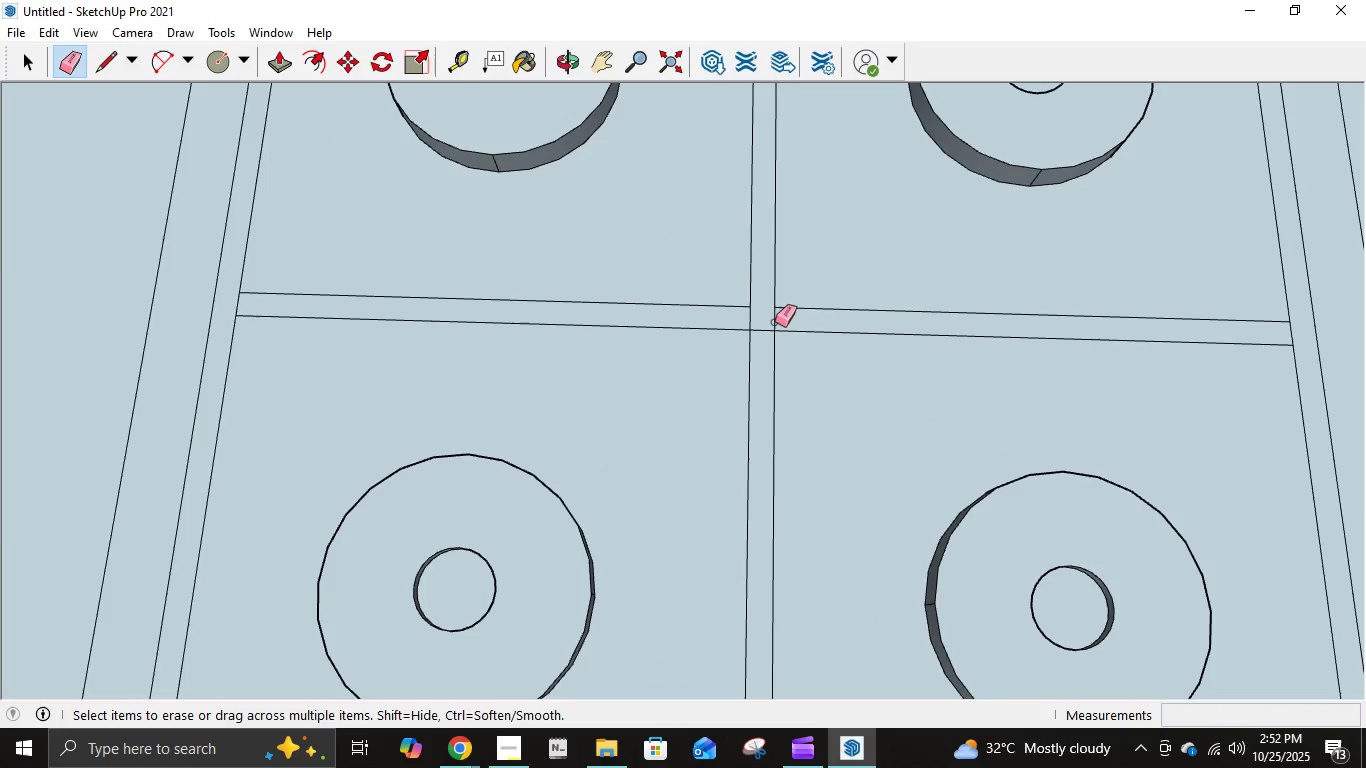 
left_click_drag(start_coordinate=[775, 322], to_coordinate=[747, 319])
 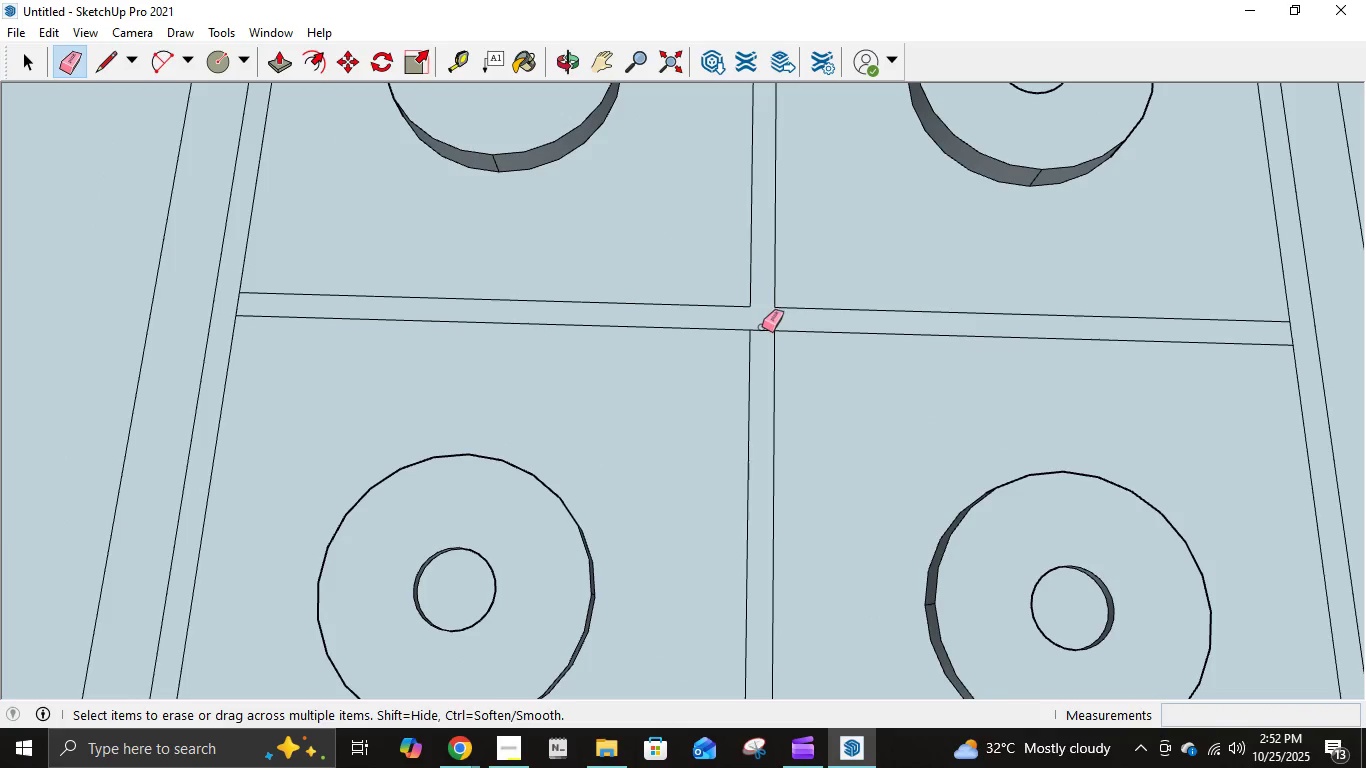 
left_click_drag(start_coordinate=[762, 327], to_coordinate=[762, 343])
 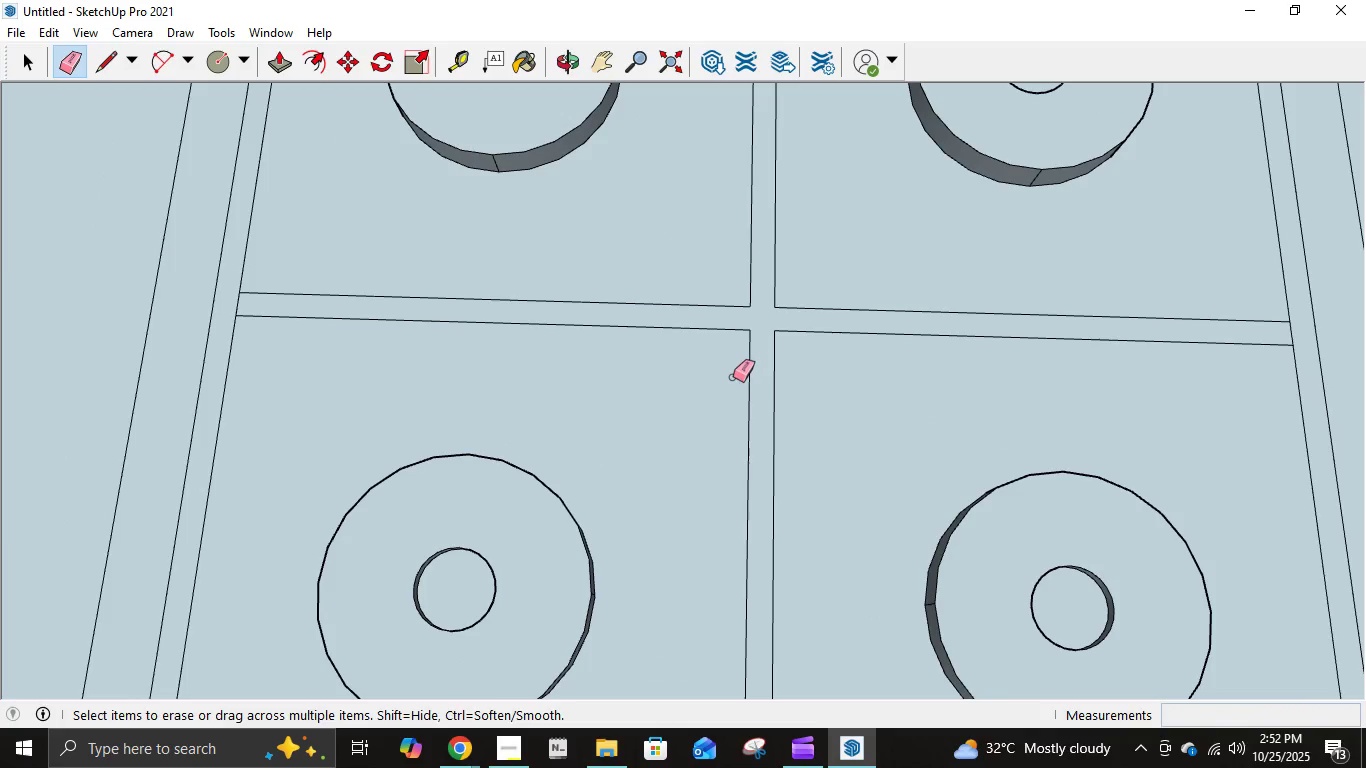 
scroll: coordinate [735, 380], scroll_direction: down, amount: 8.0
 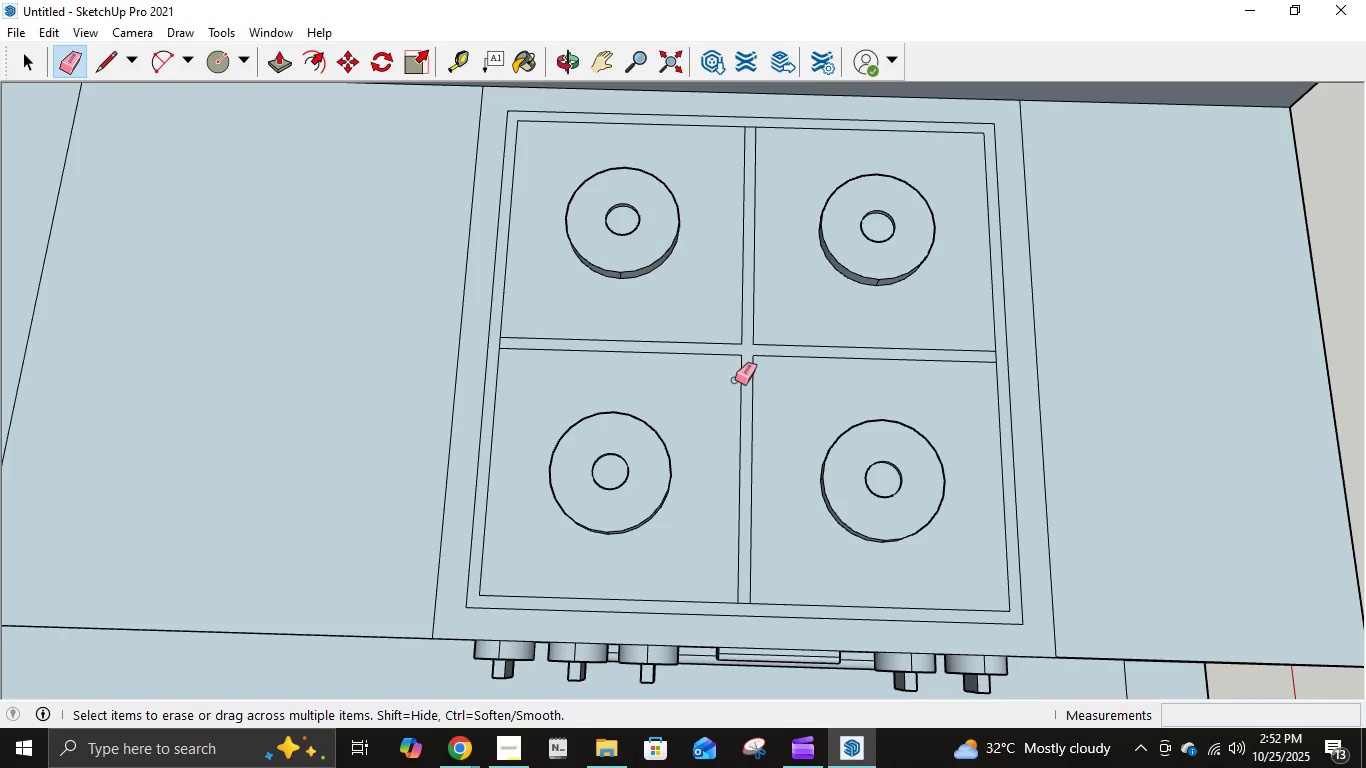 
wait(12.39)
 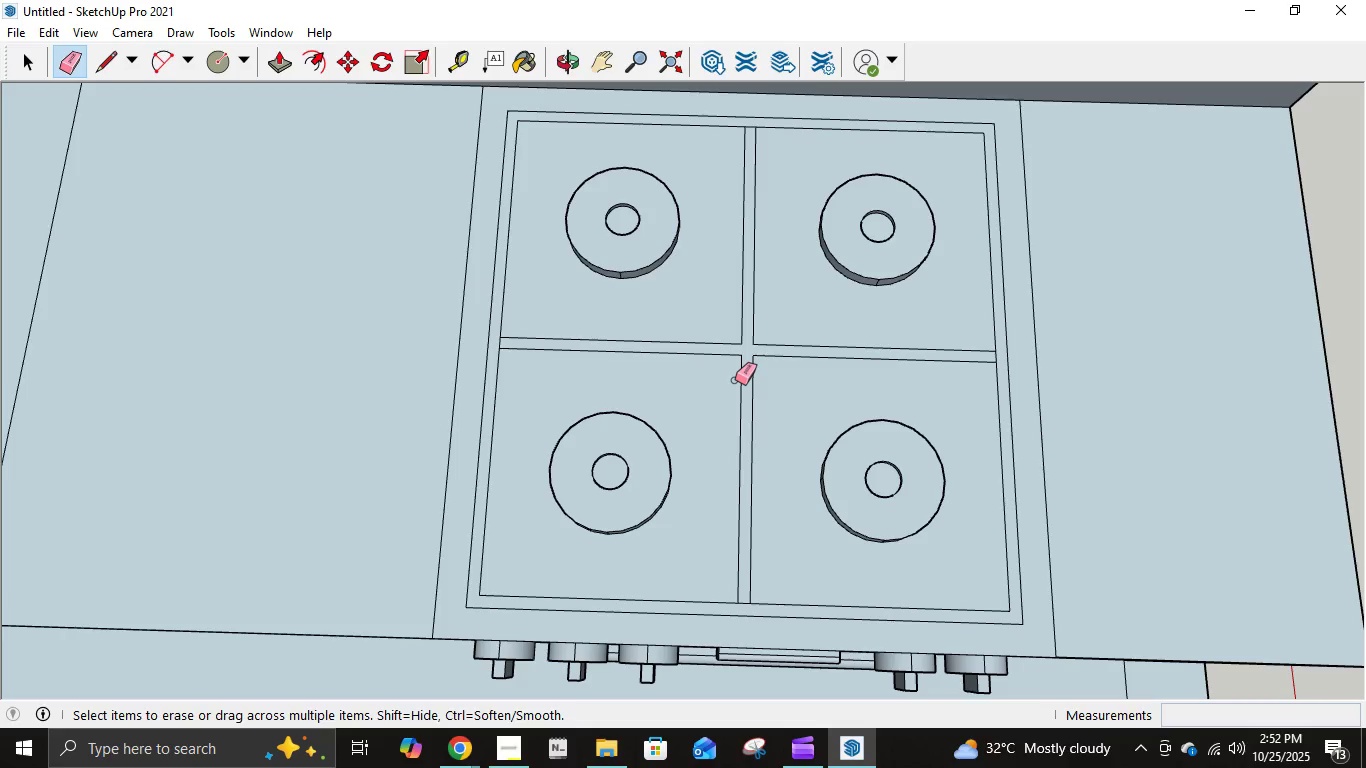 
scroll: coordinate [439, 255], scroll_direction: up, amount: 4.0
 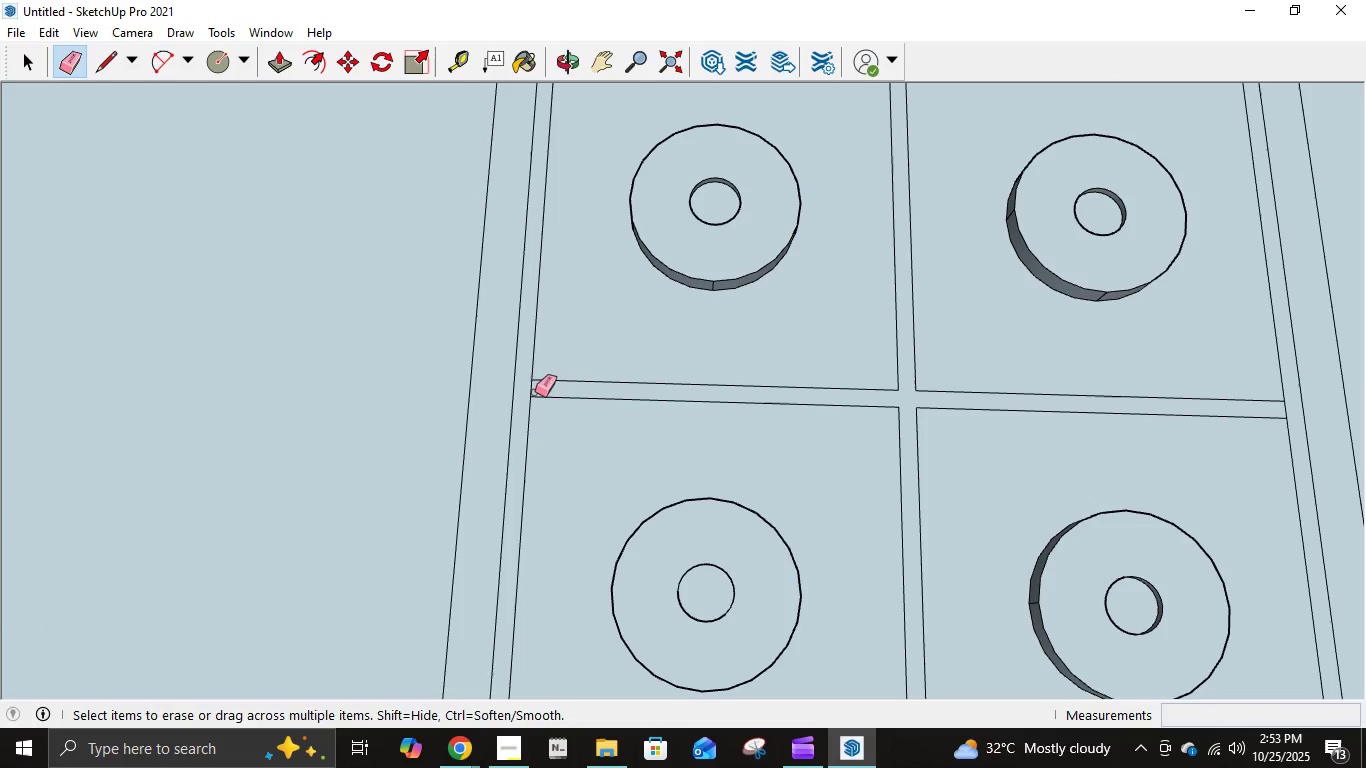 
left_click([533, 390])
 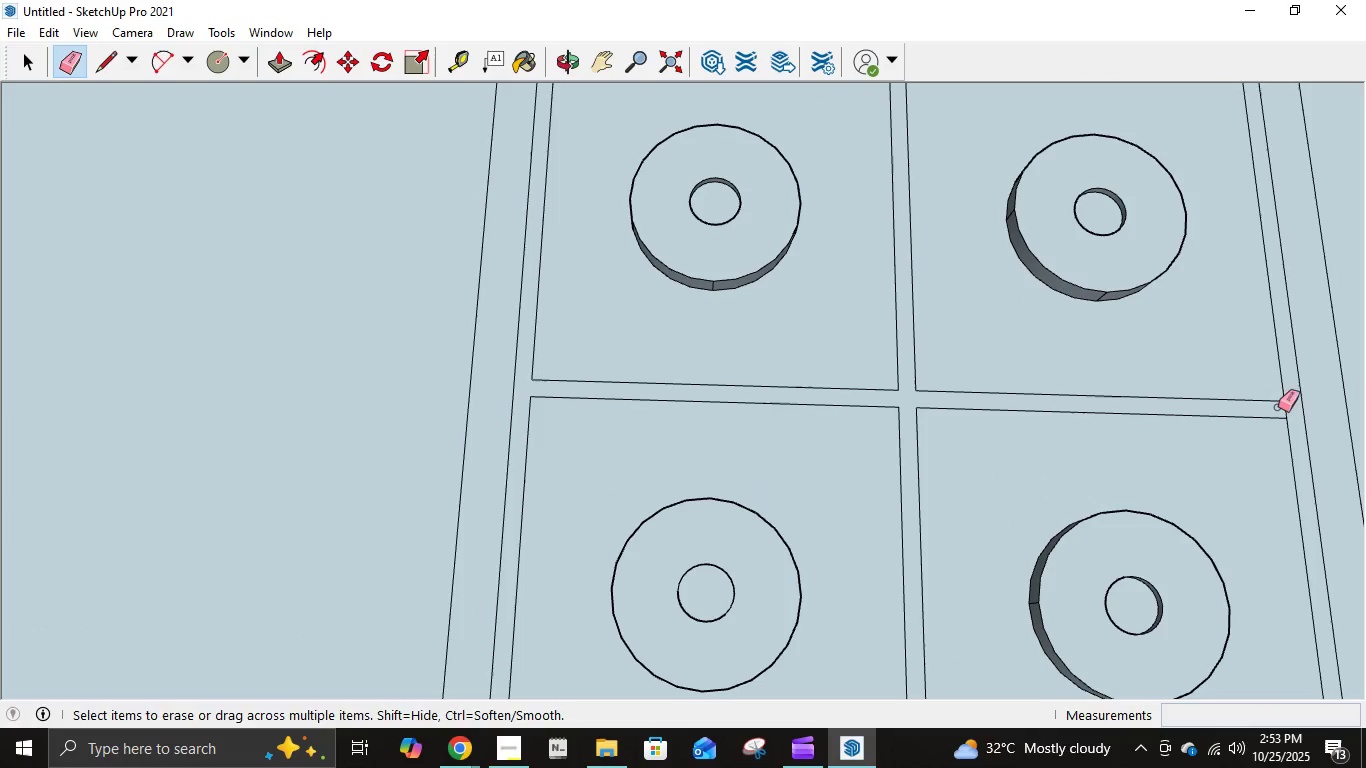 
left_click([1285, 409])
 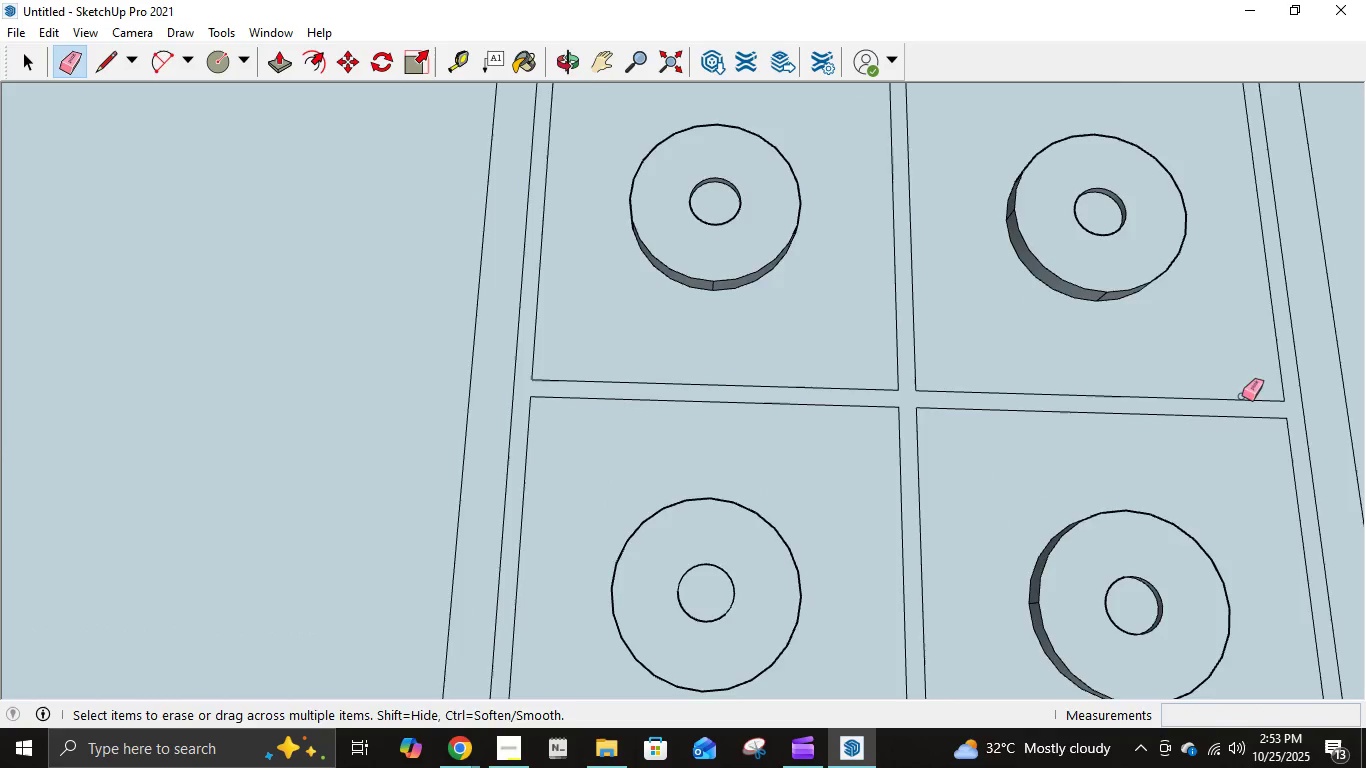 
scroll: coordinate [1107, 398], scroll_direction: down, amount: 7.0
 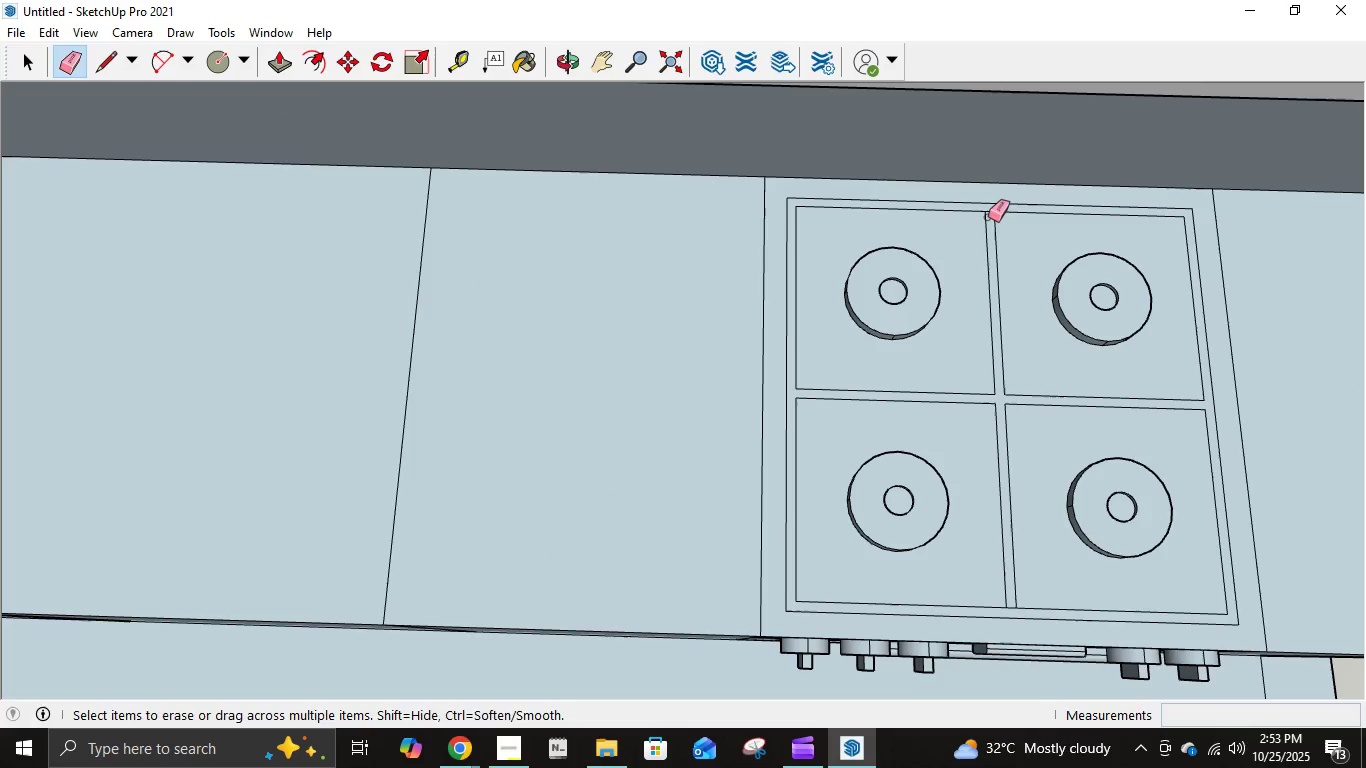 
left_click([988, 211])
 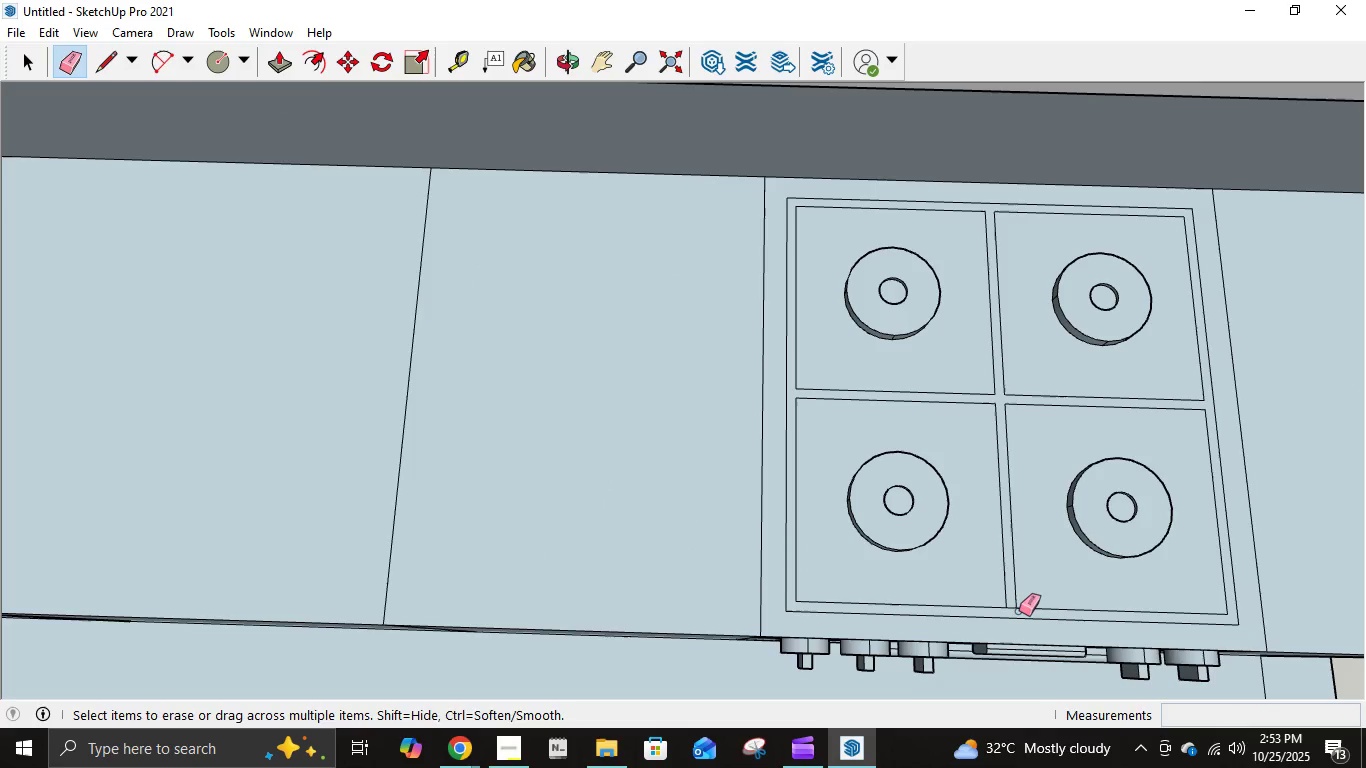 
left_click([1012, 607])
 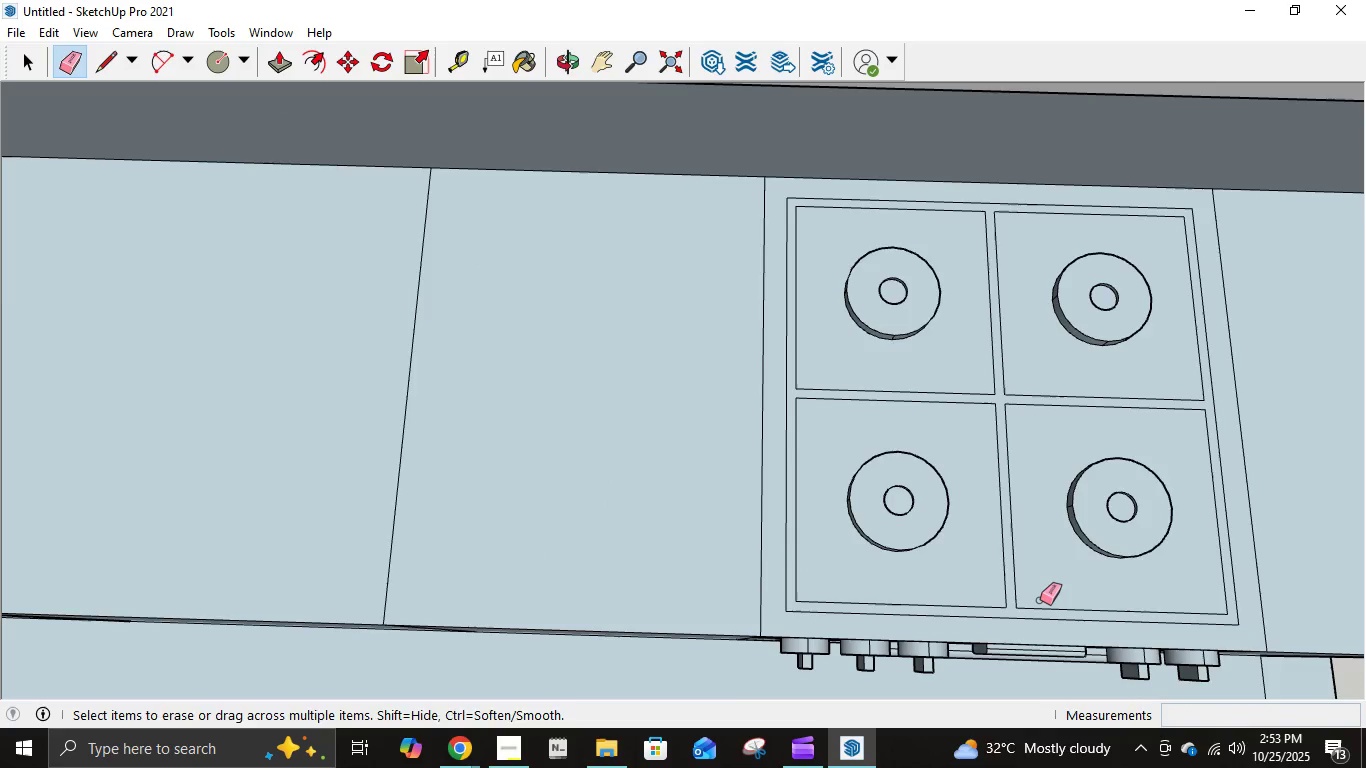 
scroll: coordinate [1043, 603], scroll_direction: down, amount: 3.0
 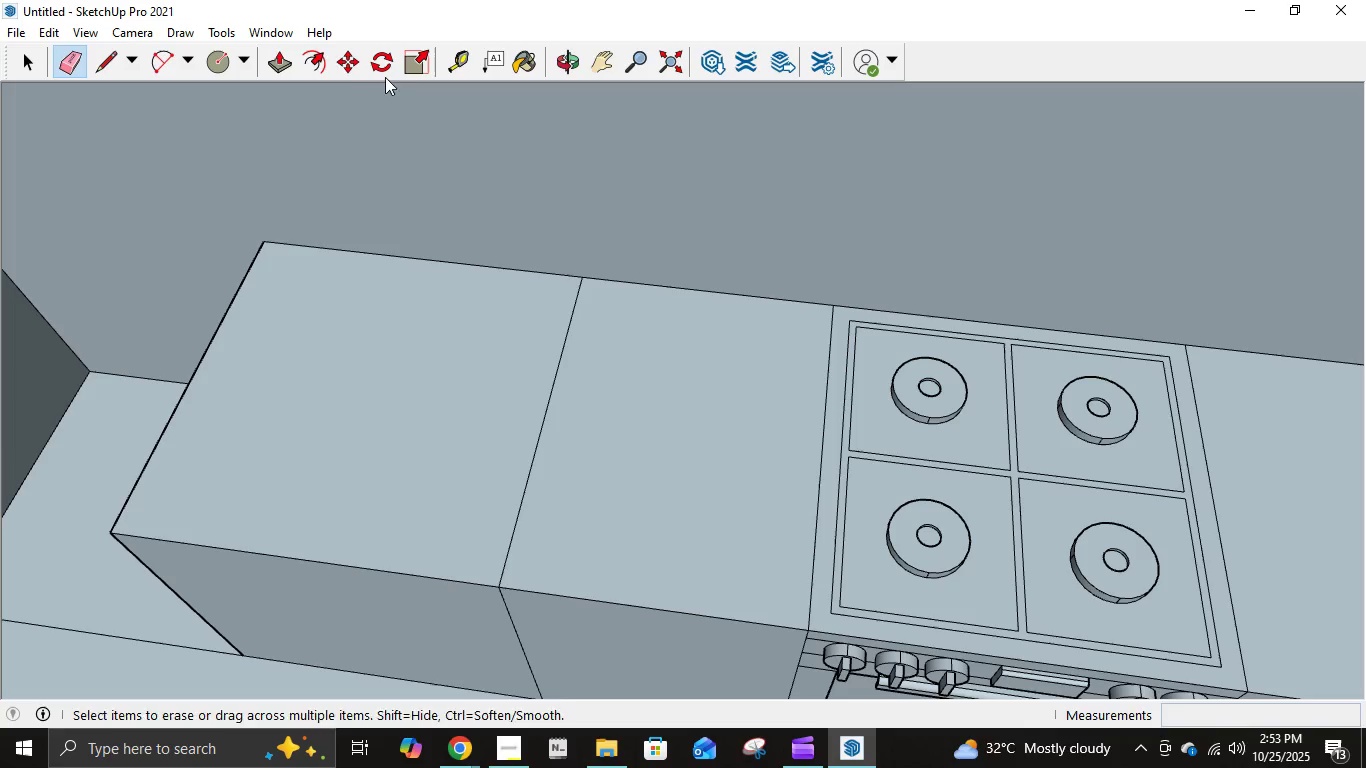 
left_click([285, 57])
 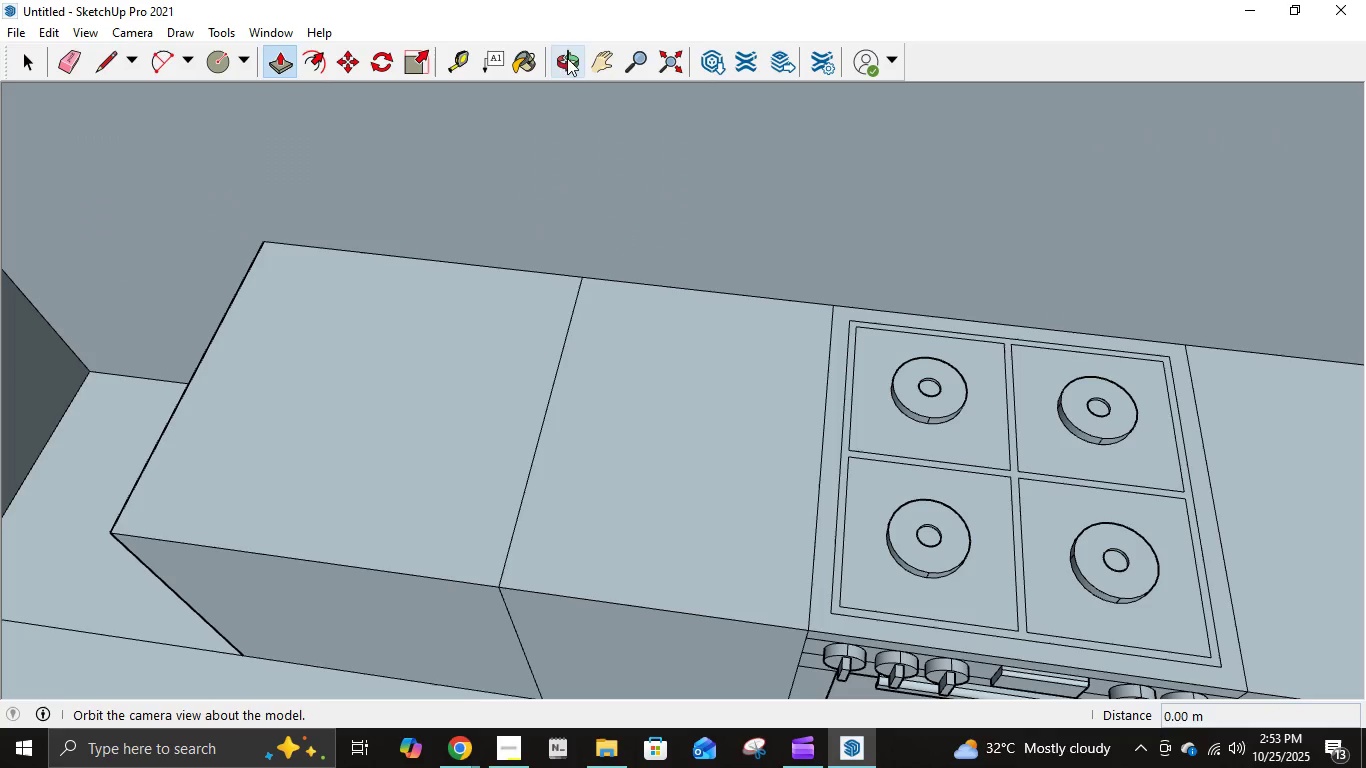 
left_click([587, 56])
 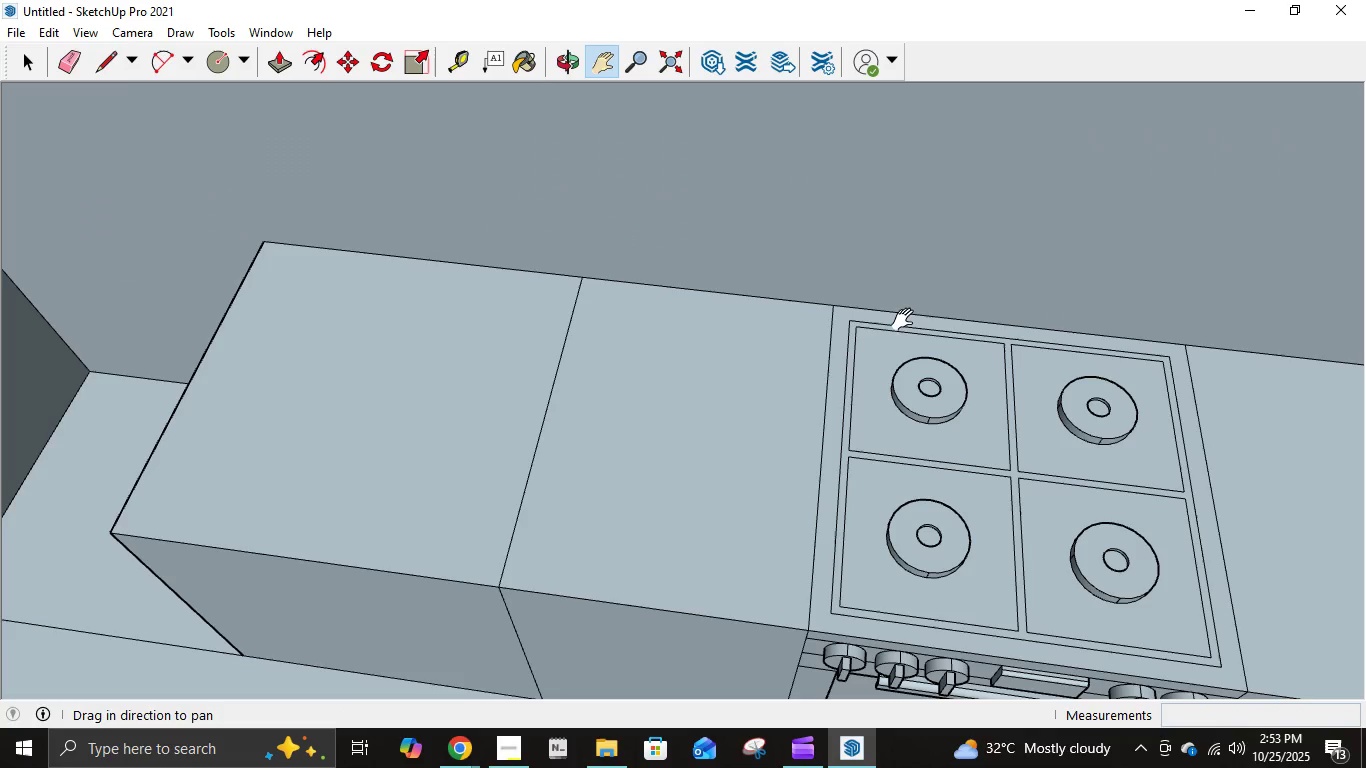 
left_click_drag(start_coordinate=[908, 321], to_coordinate=[369, 212])
 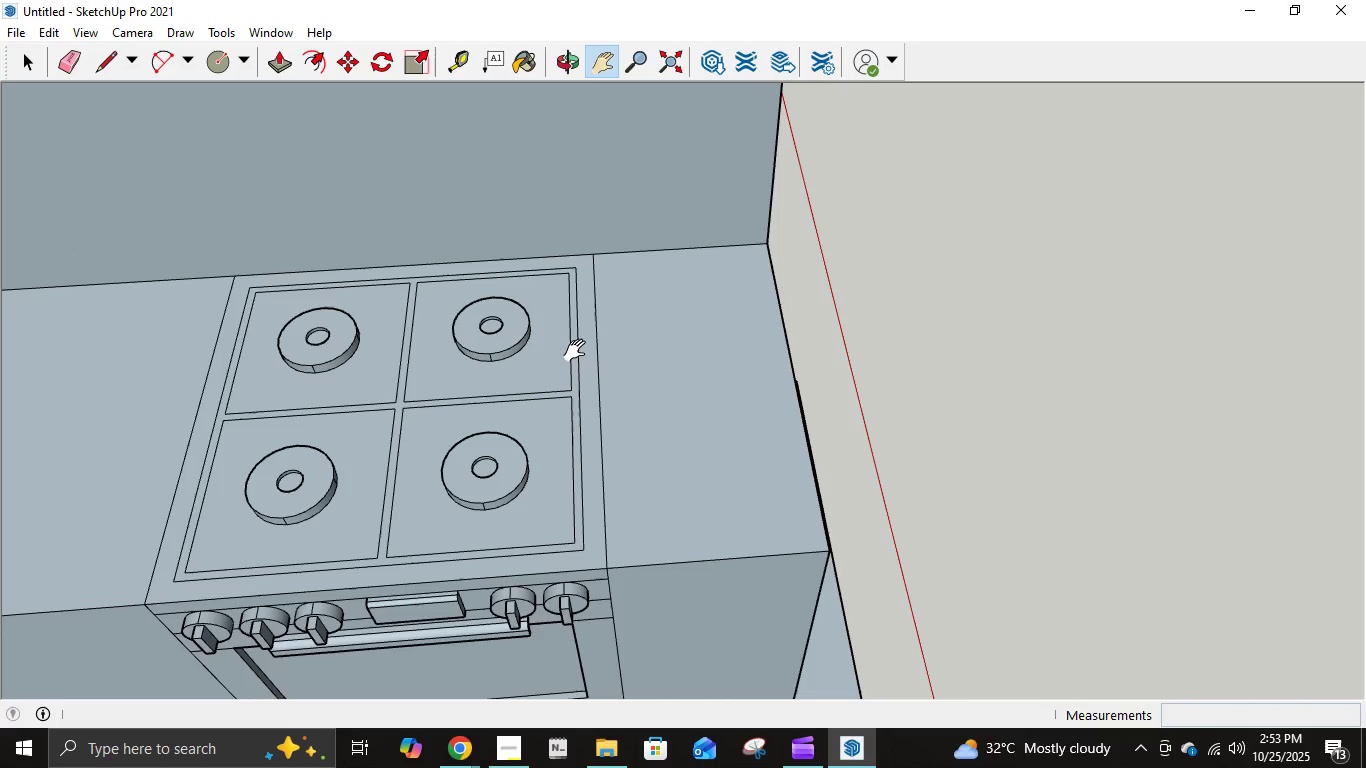 
key(P)
 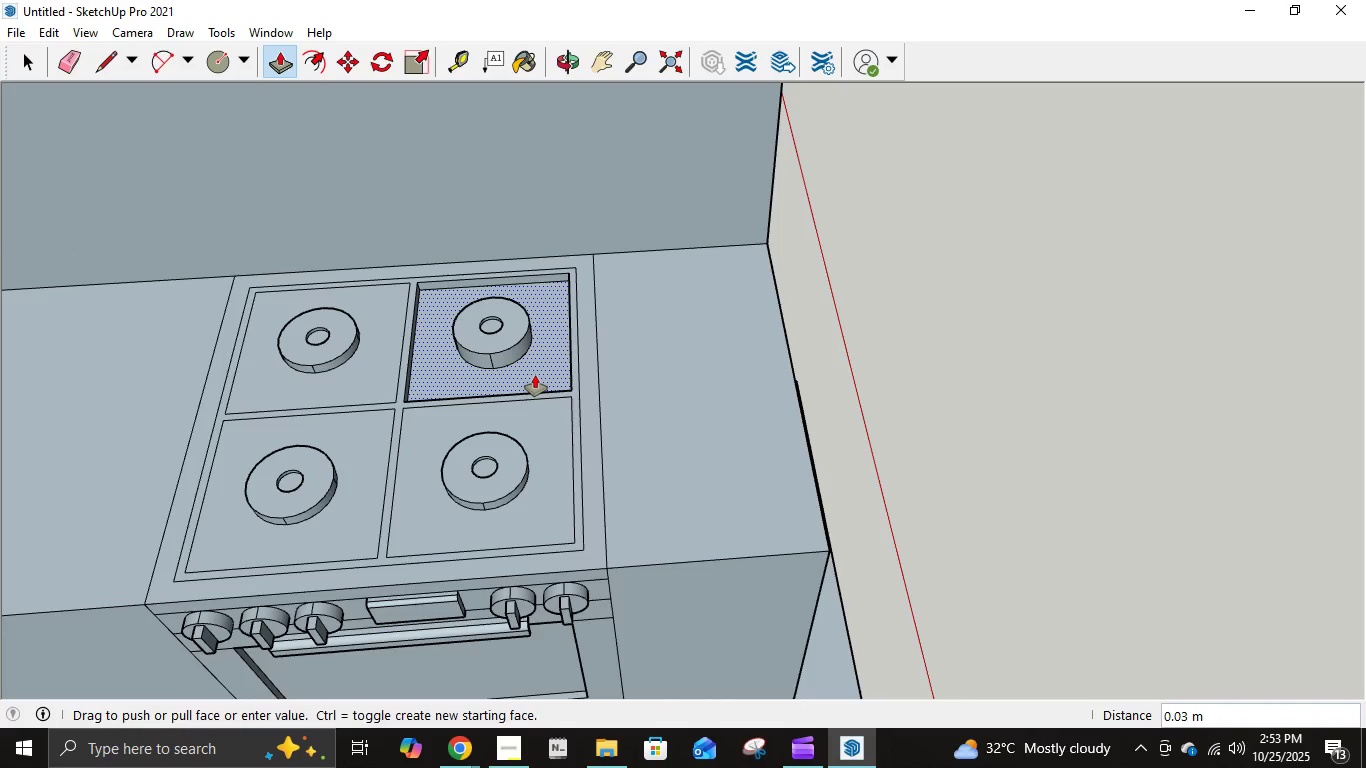 
key(NumpadDecimal)
 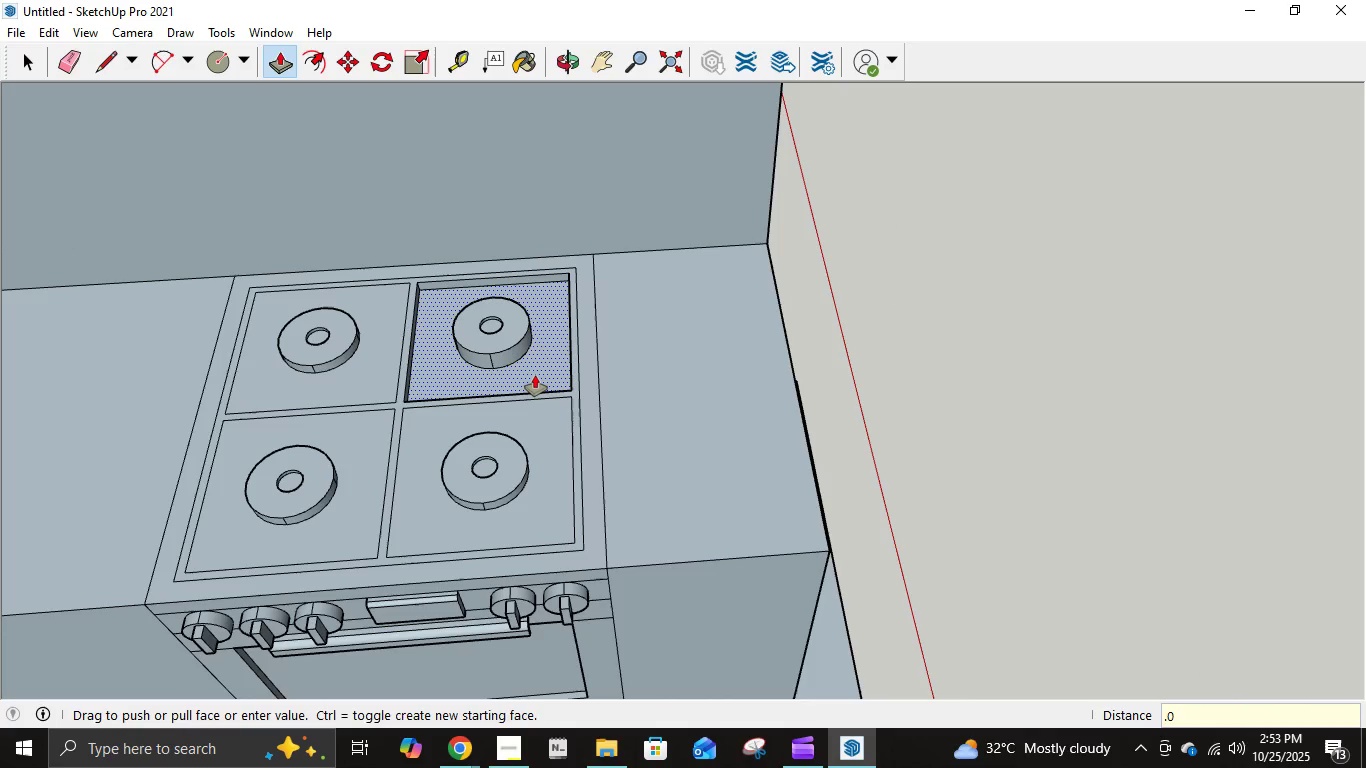 
key(Numpad0)
 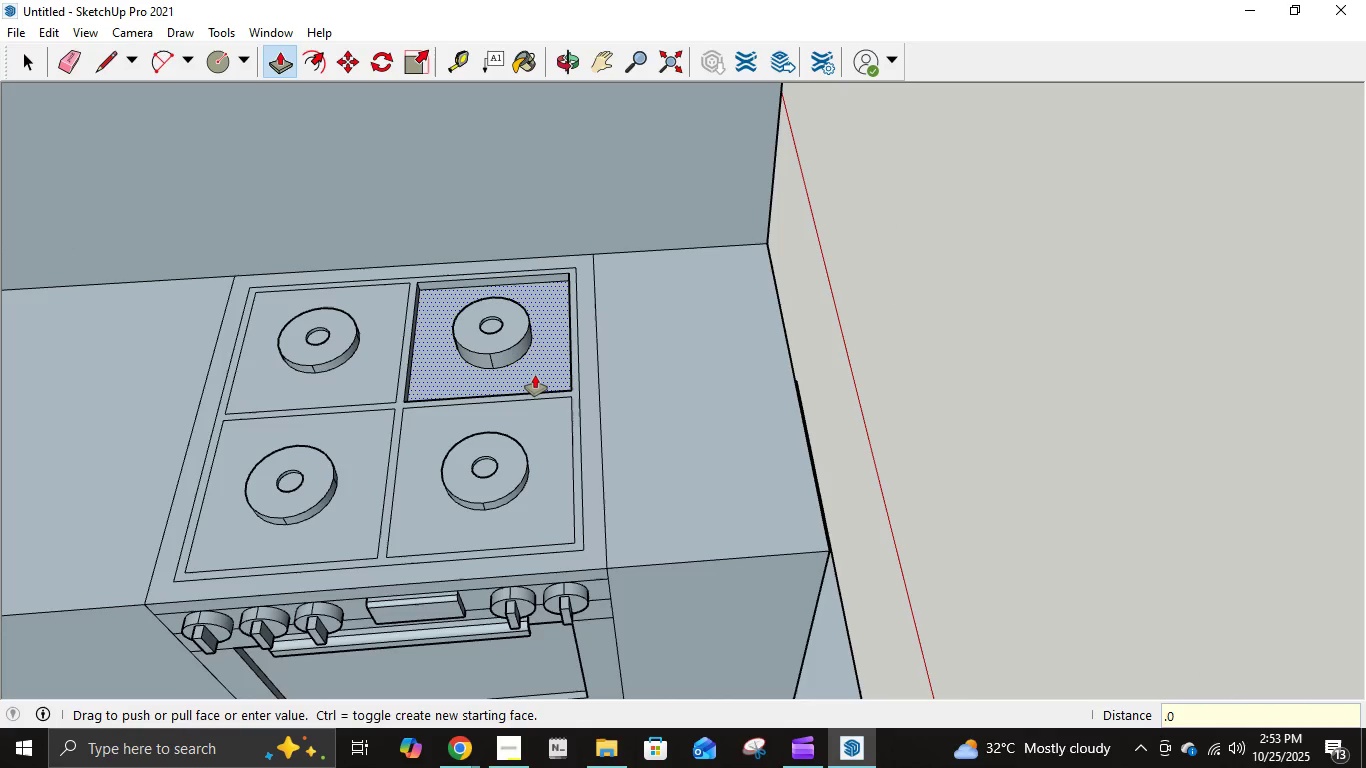 
key(Numpad1)
 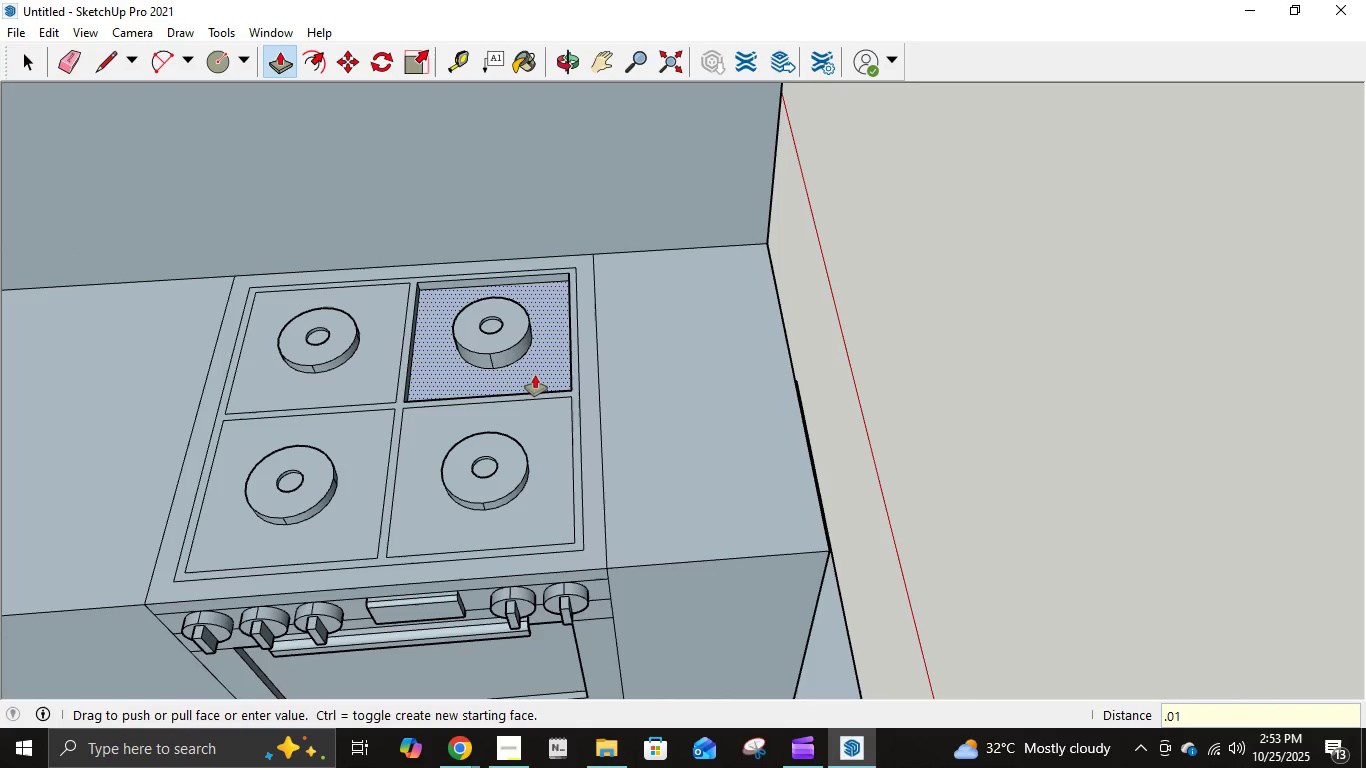 
key(NumpadEnter)
 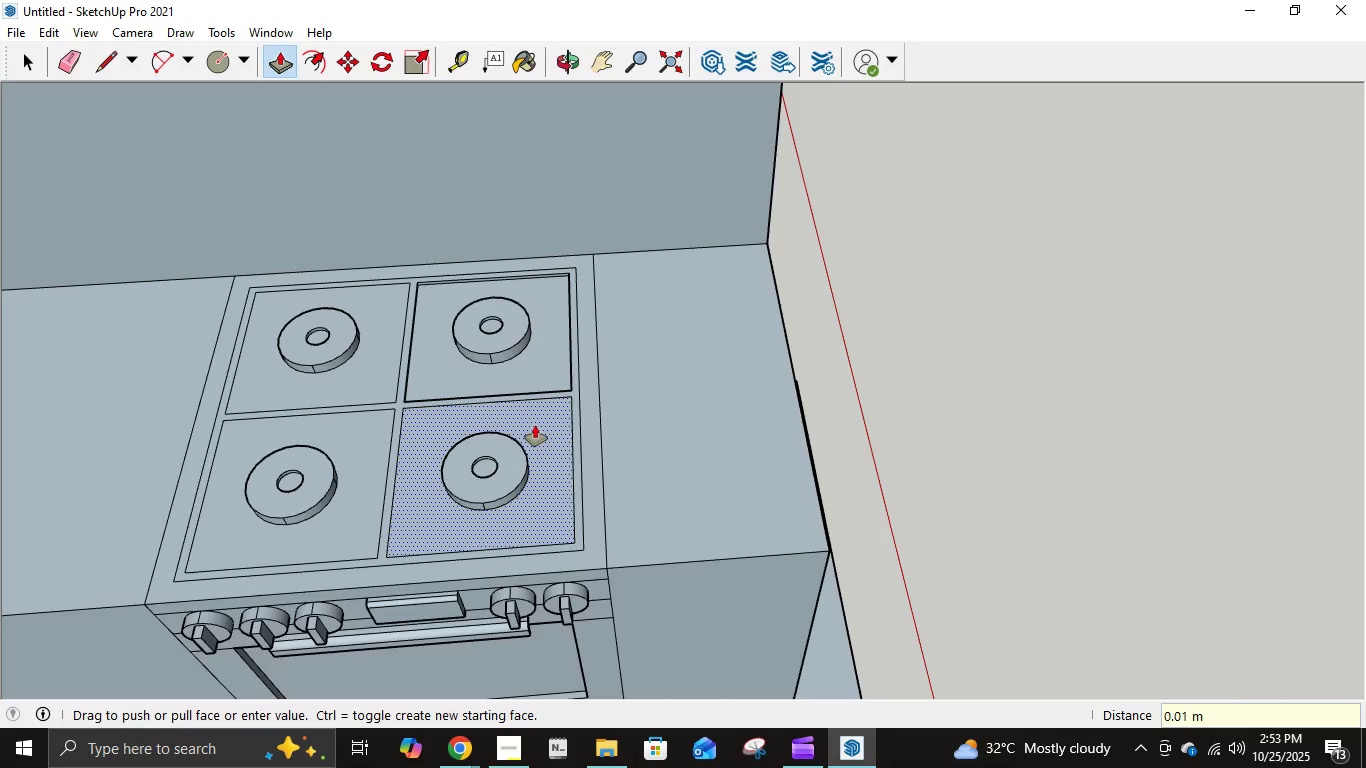 
left_click([535, 425])
 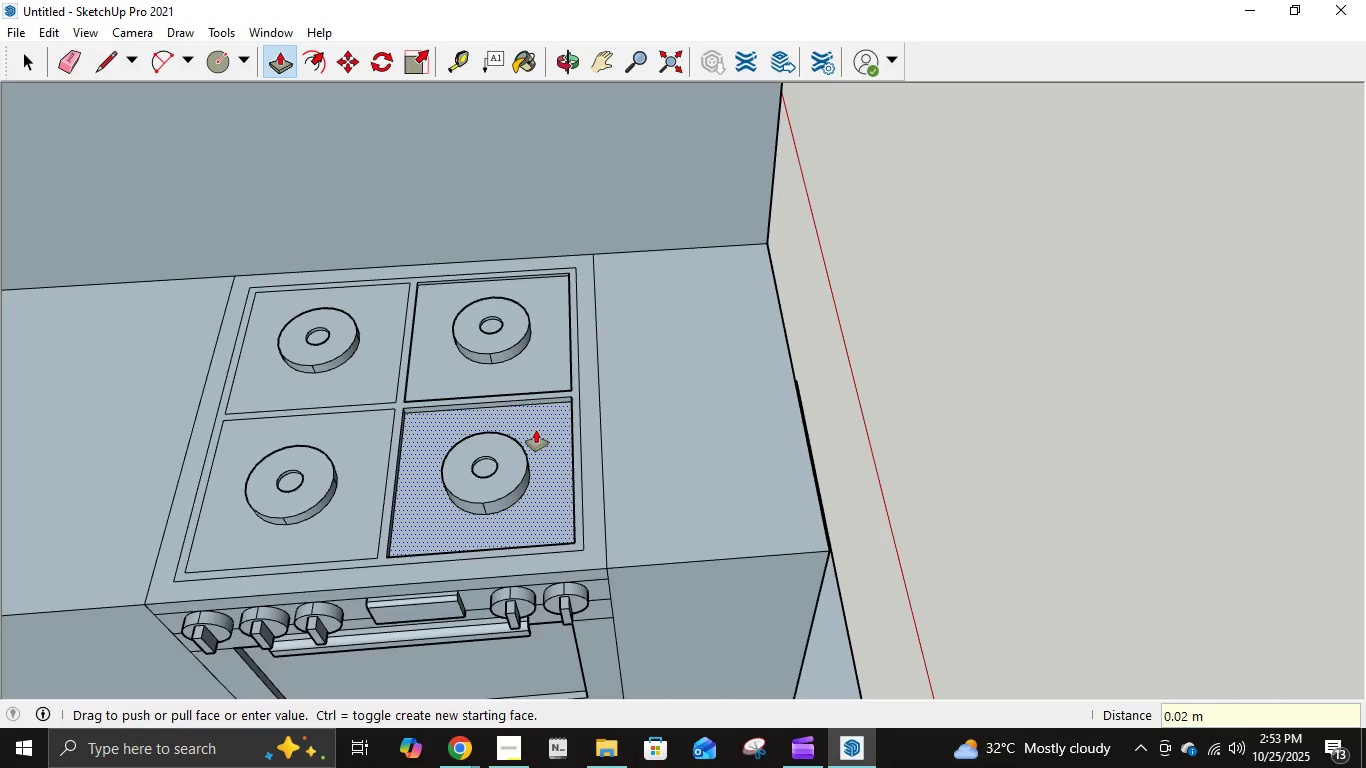 
key(NumpadDecimal)
 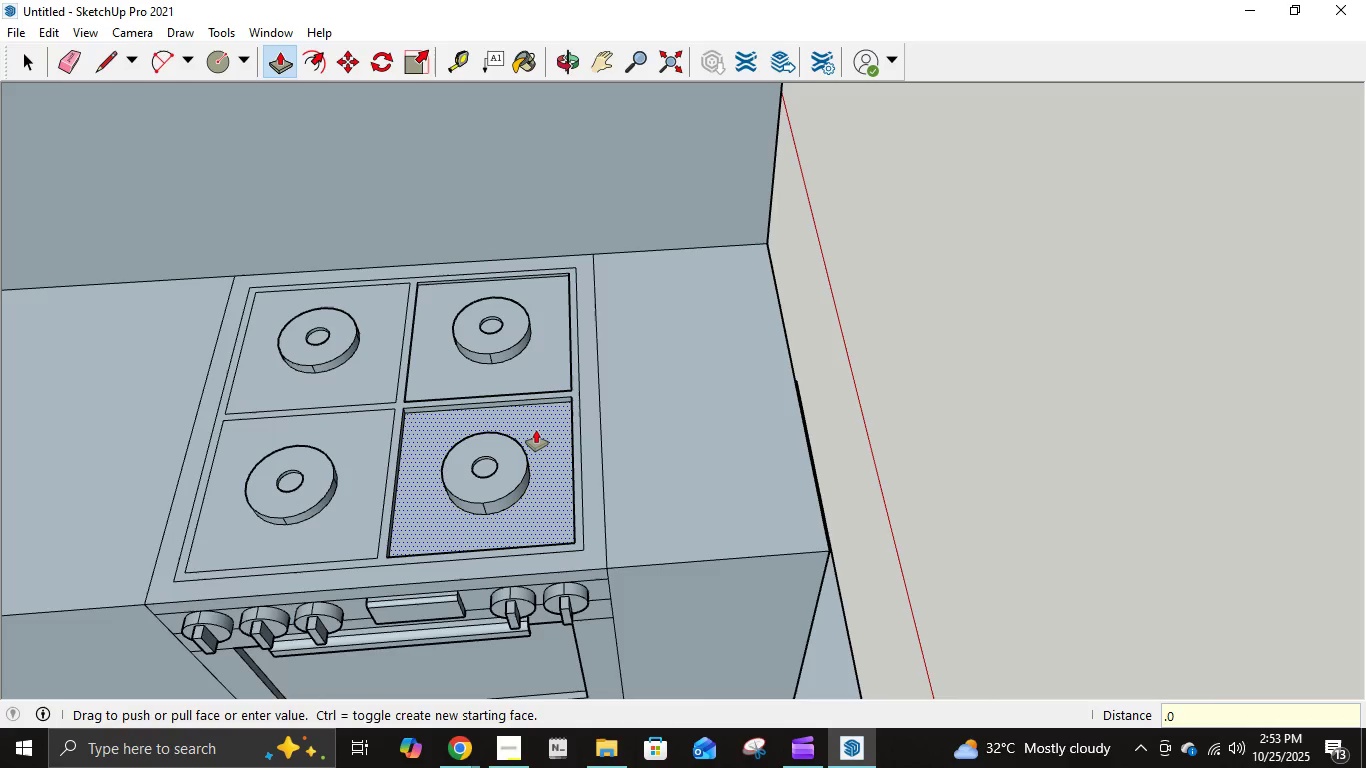 
key(Numpad0)
 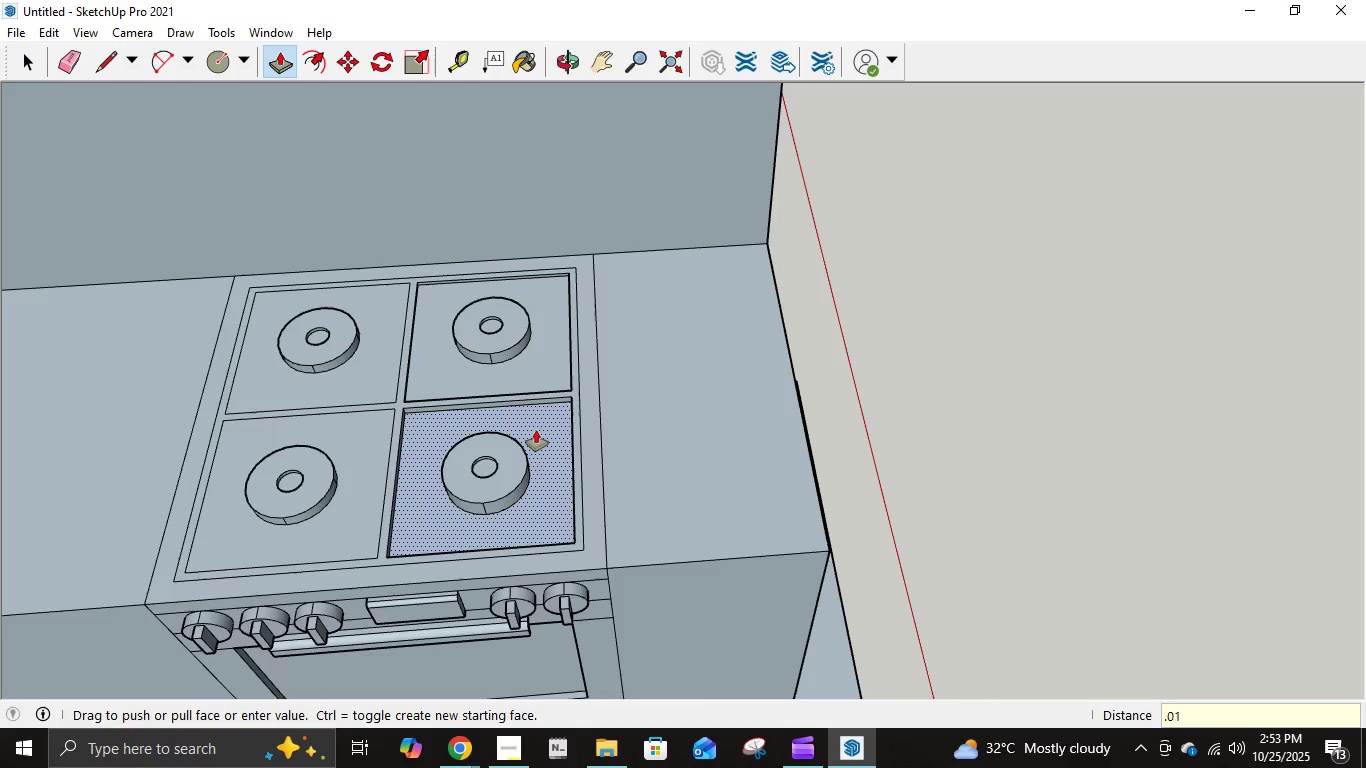 
key(Numpad1)
 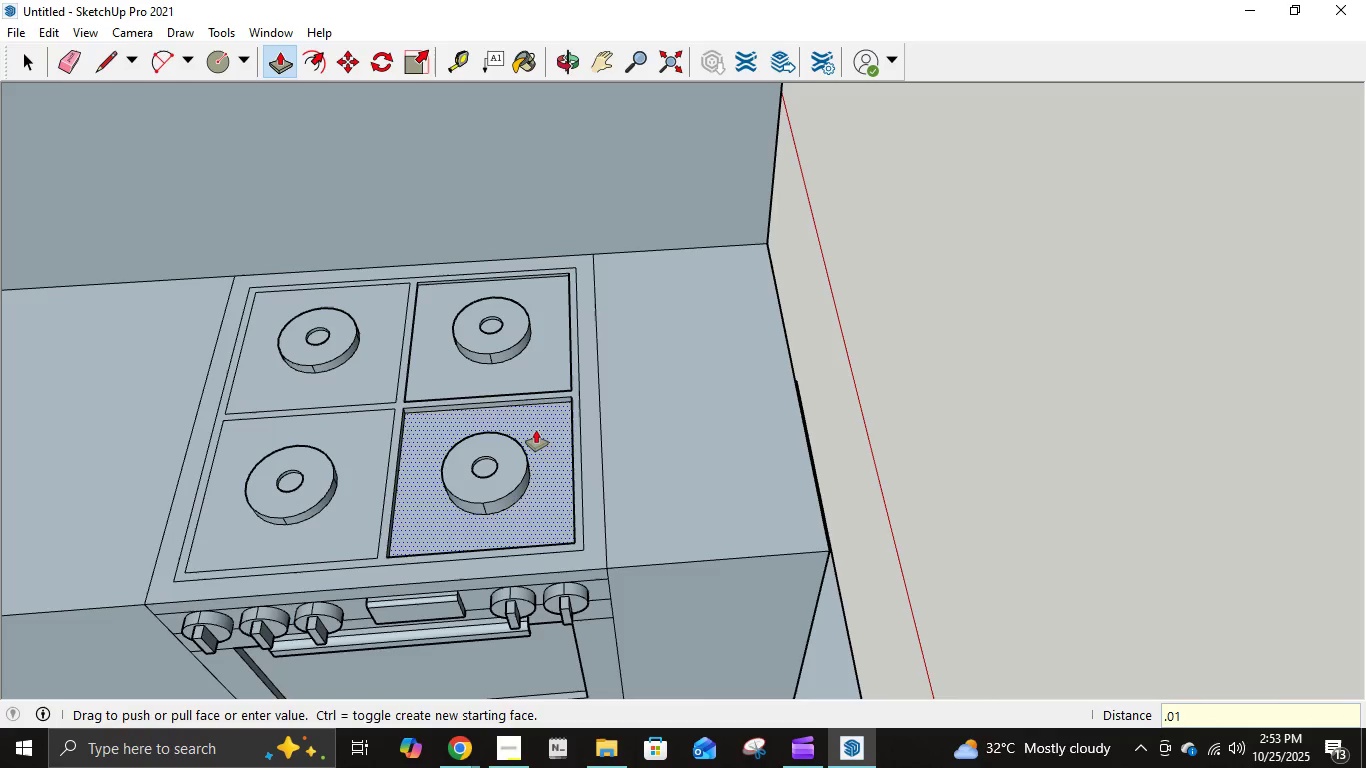 
key(NumpadEnter)
 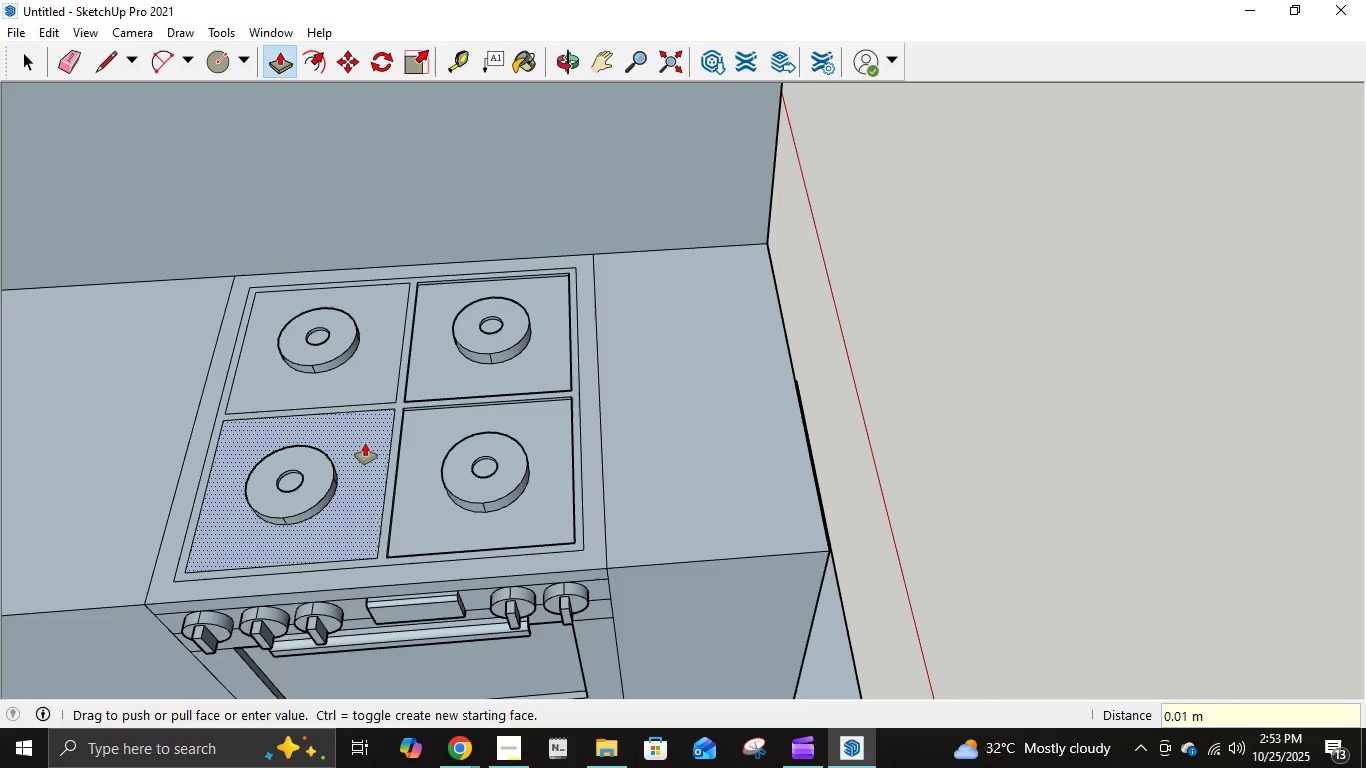 
left_click([365, 443])
 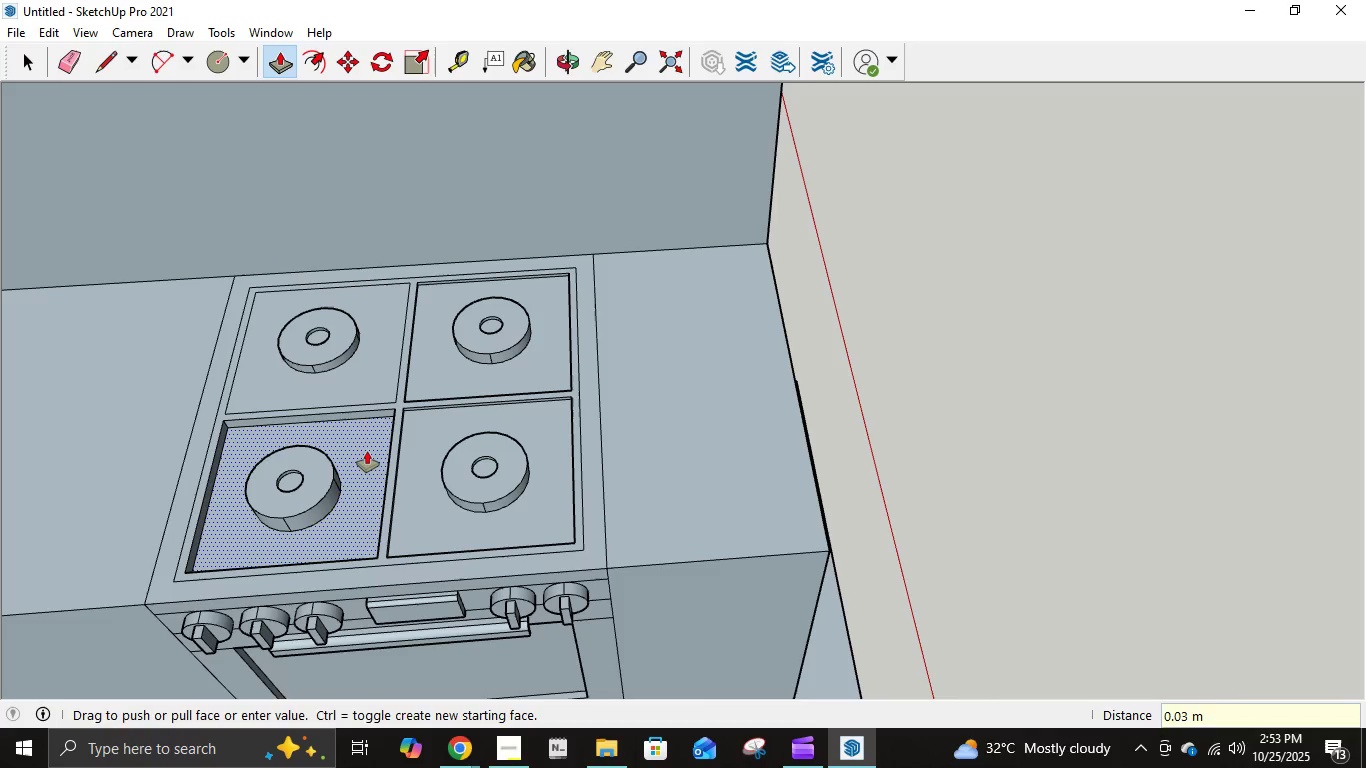 
key(NumpadDecimal)
 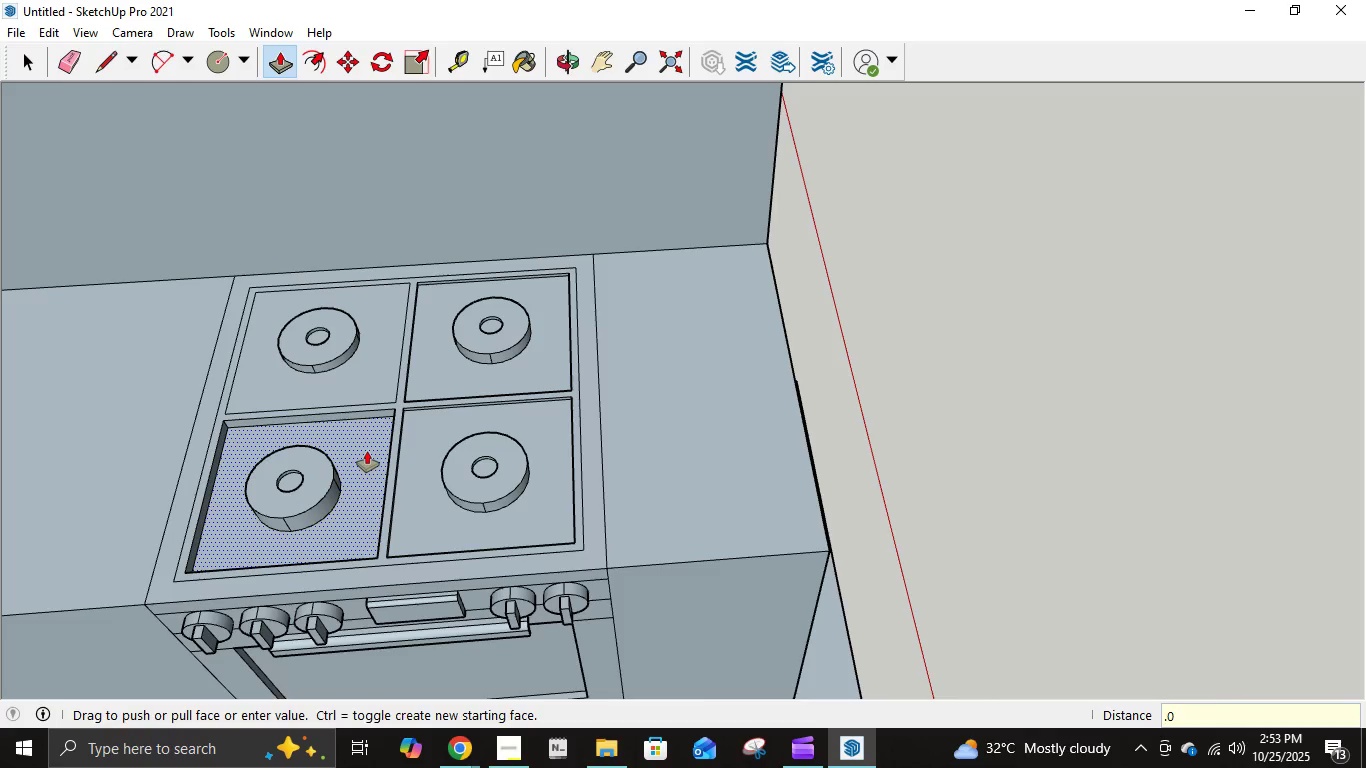 
key(Numpad0)
 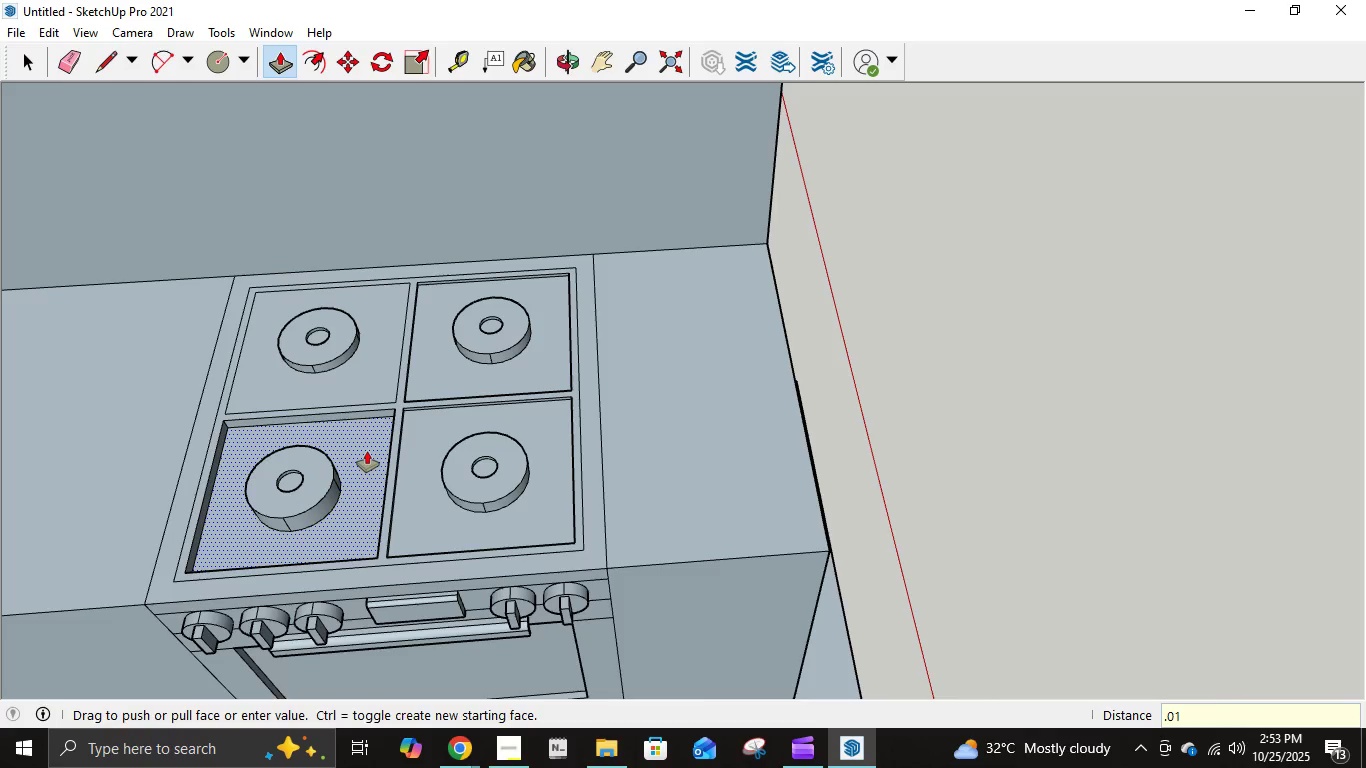 
key(Numpad1)
 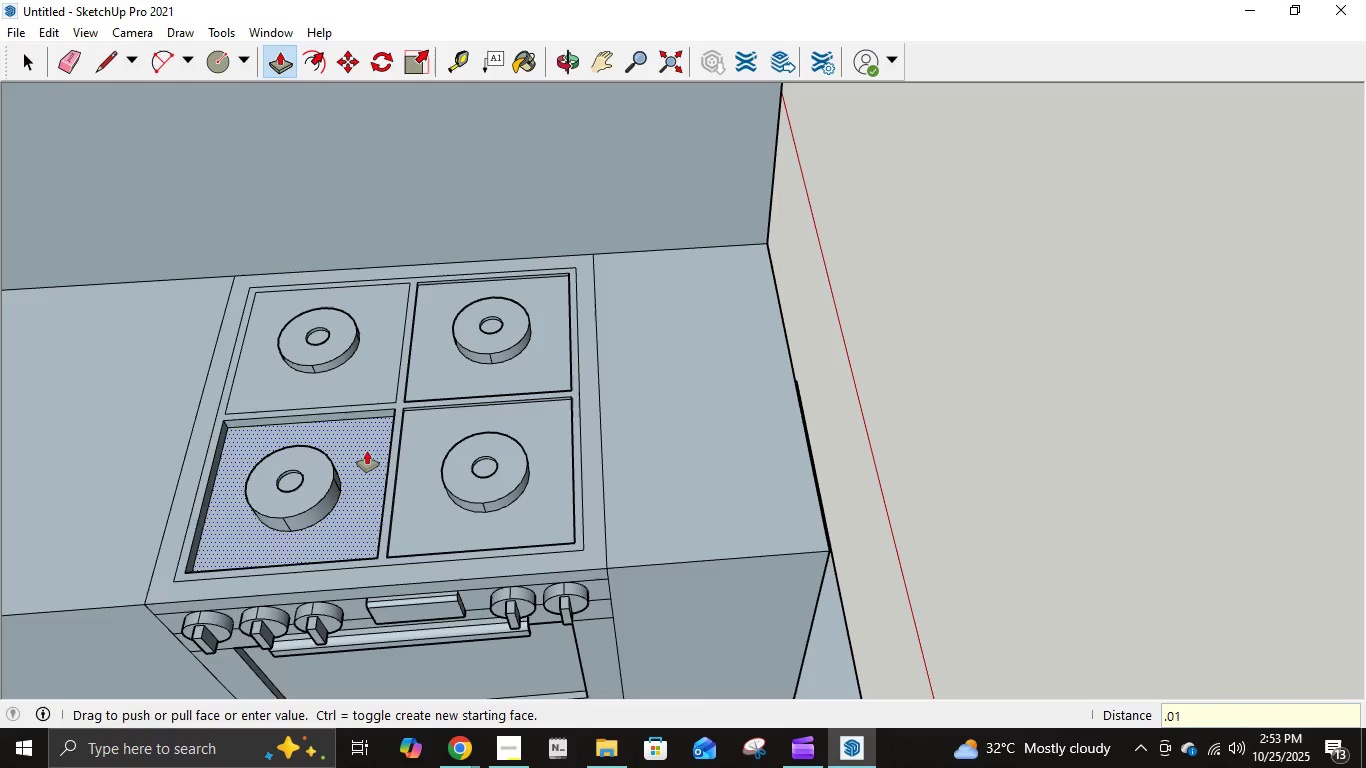 
key(NumpadEnter)
 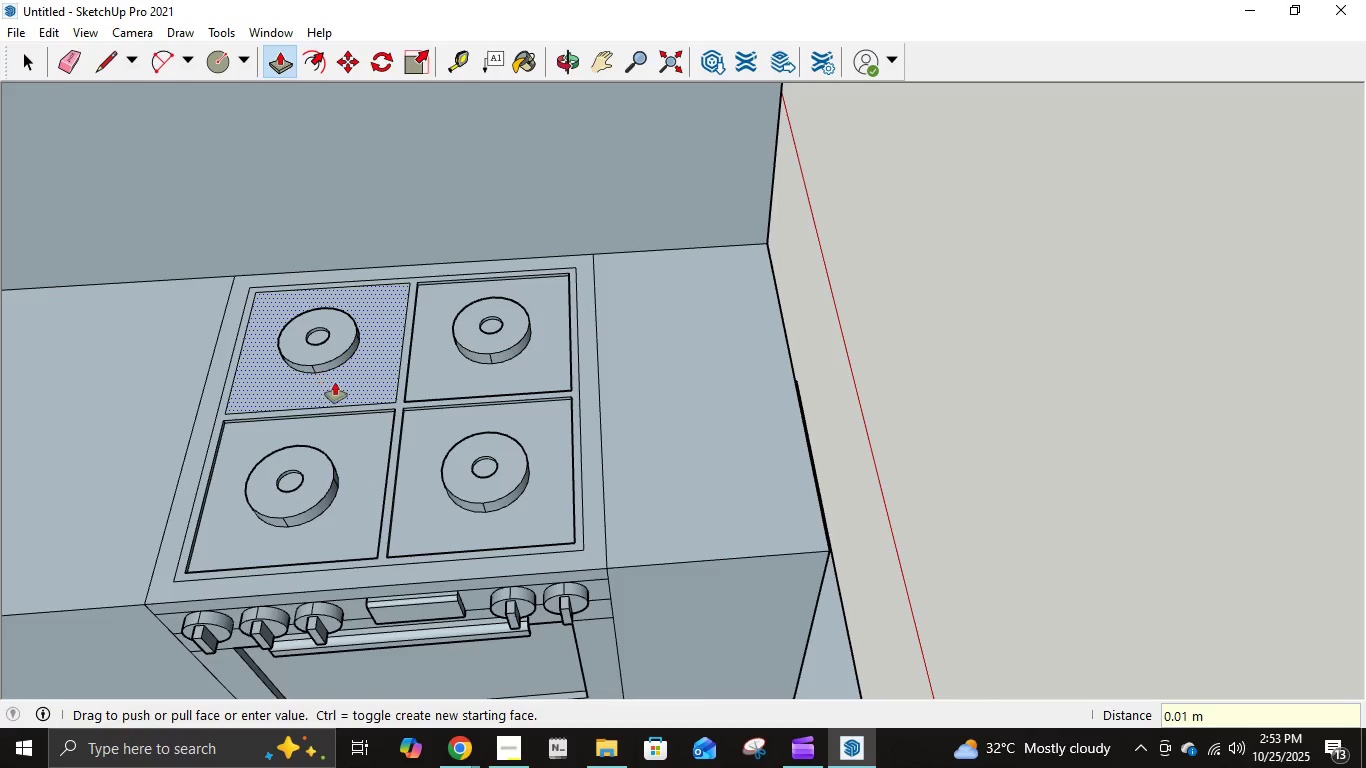 
left_click([337, 380])
 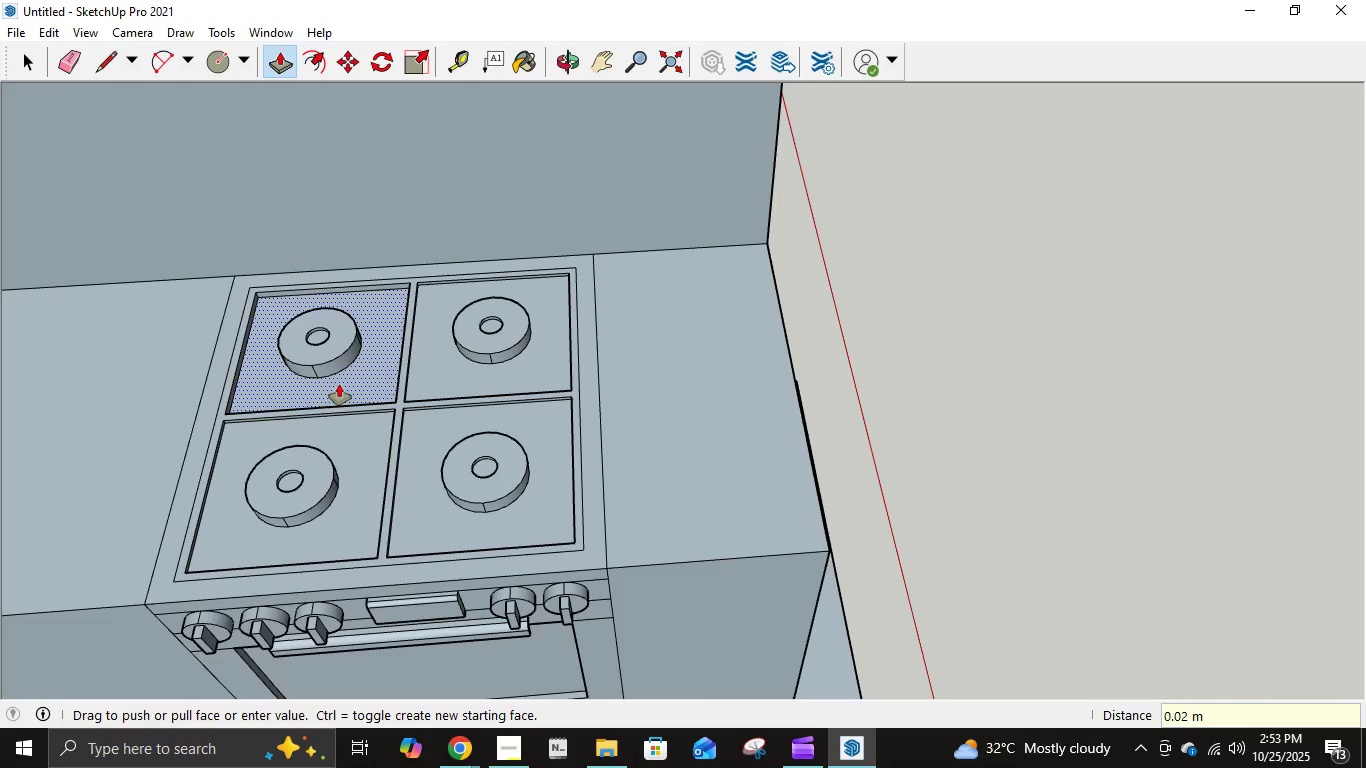 
key(NumpadDecimal)
 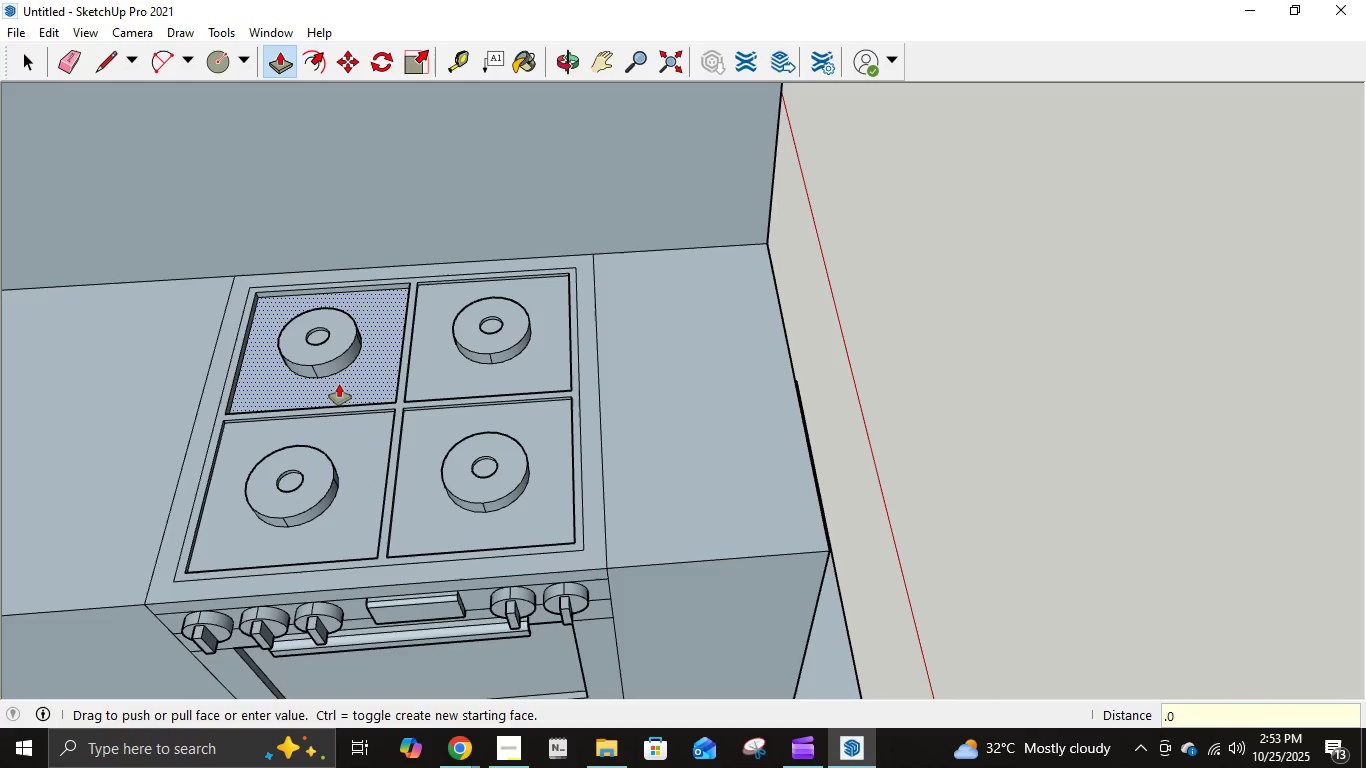 
key(Numpad0)
 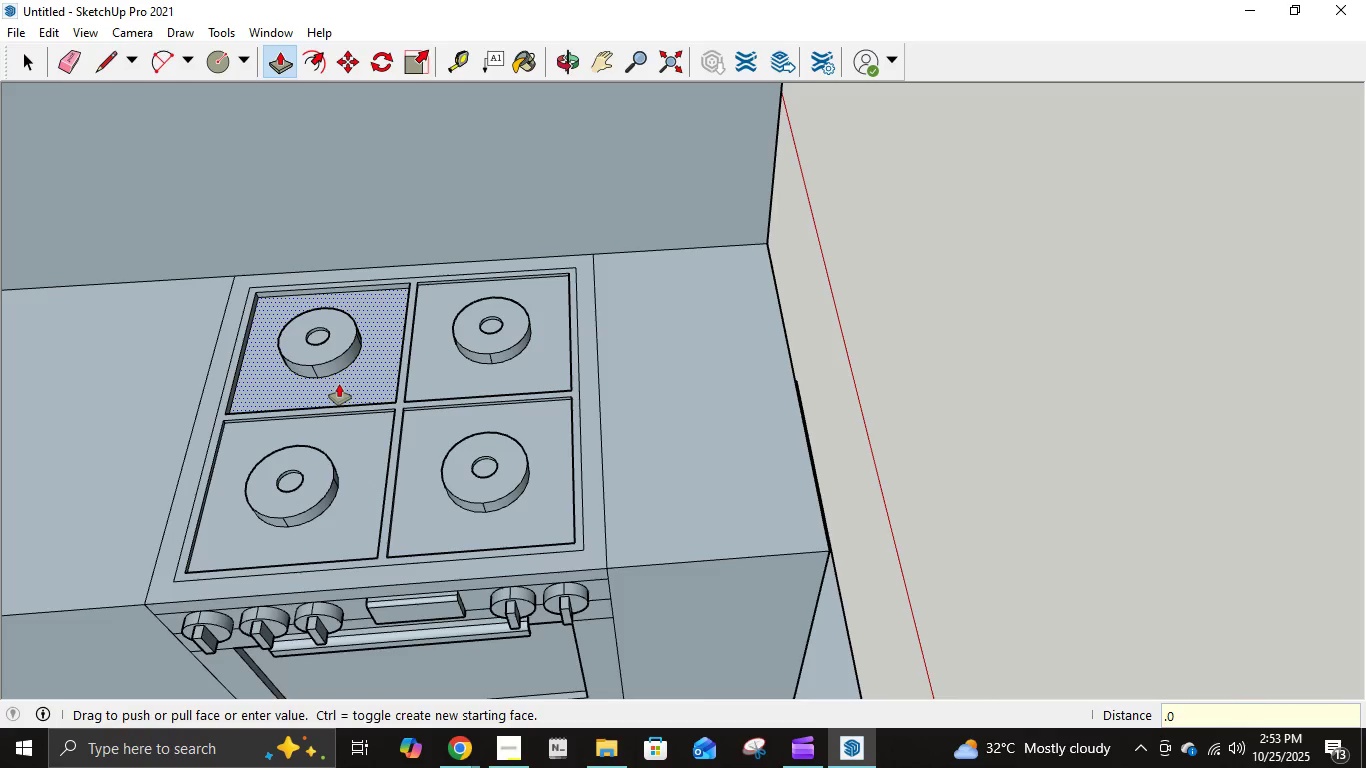 
key(Numpad1)
 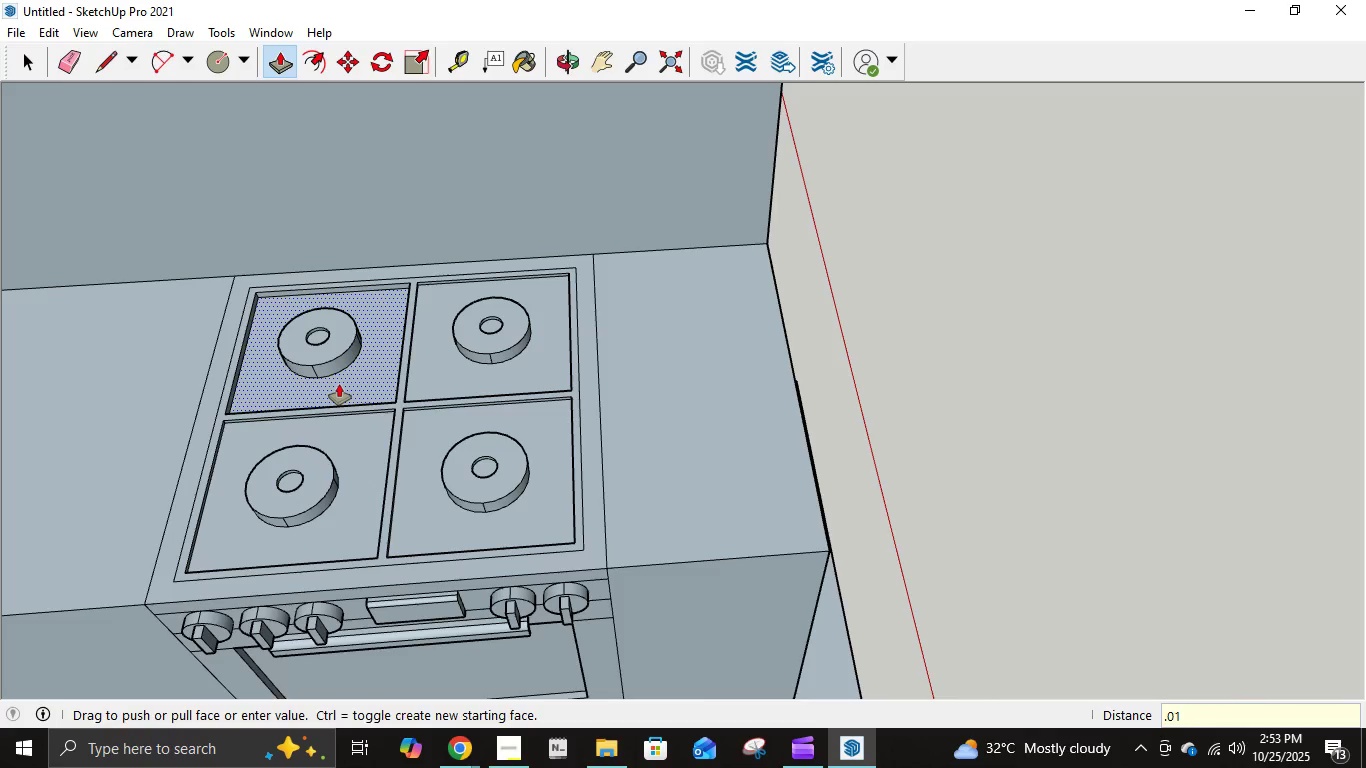 
key(NumpadEnter)
 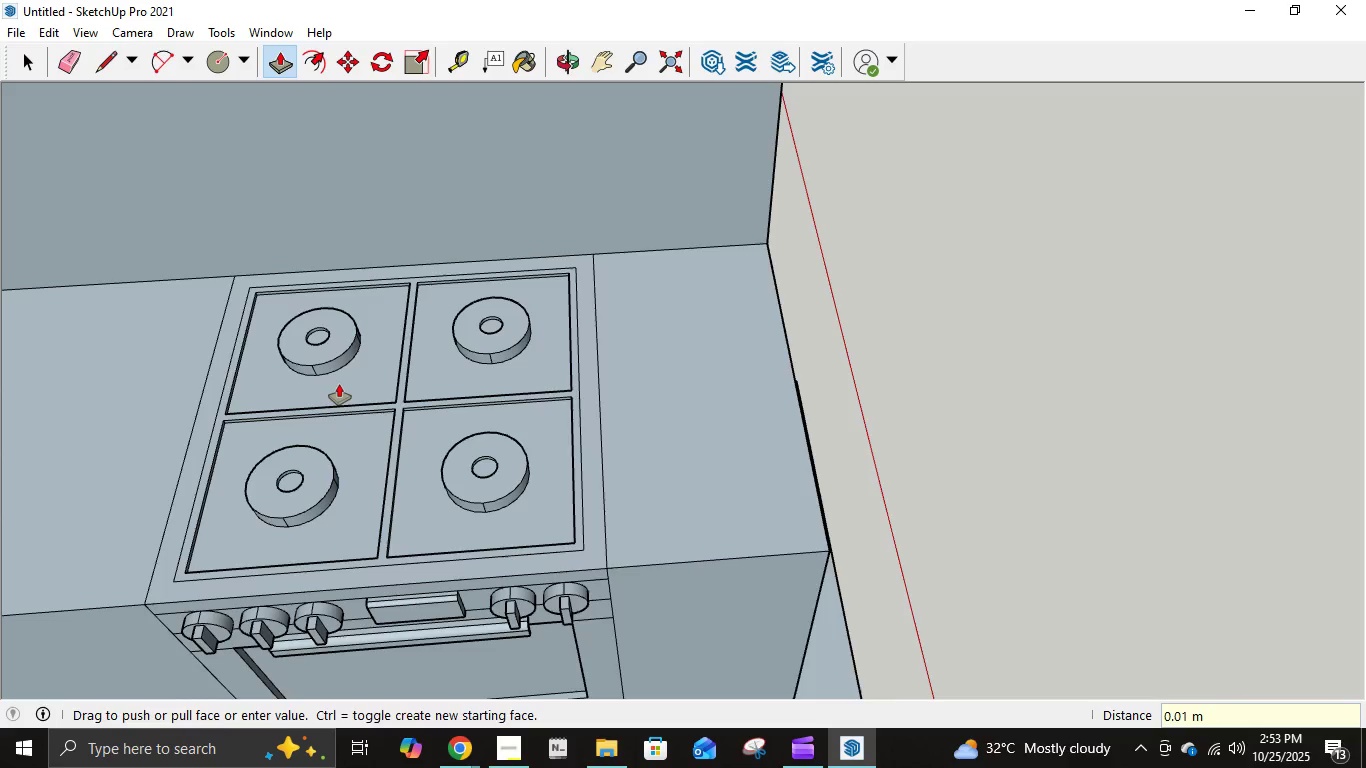 
scroll: coordinate [339, 384], scroll_direction: down, amount: 8.0
 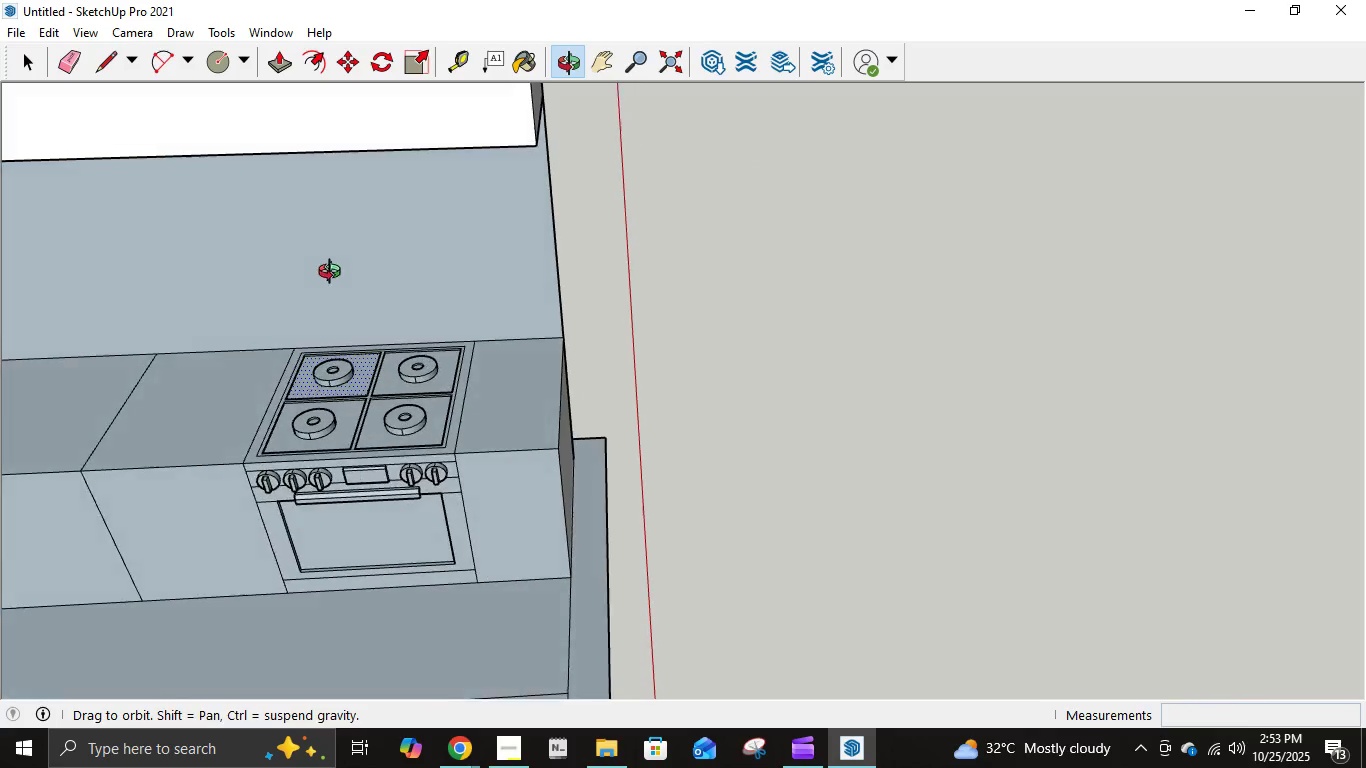 
scroll: coordinate [383, 371], scroll_direction: up, amount: 9.0
 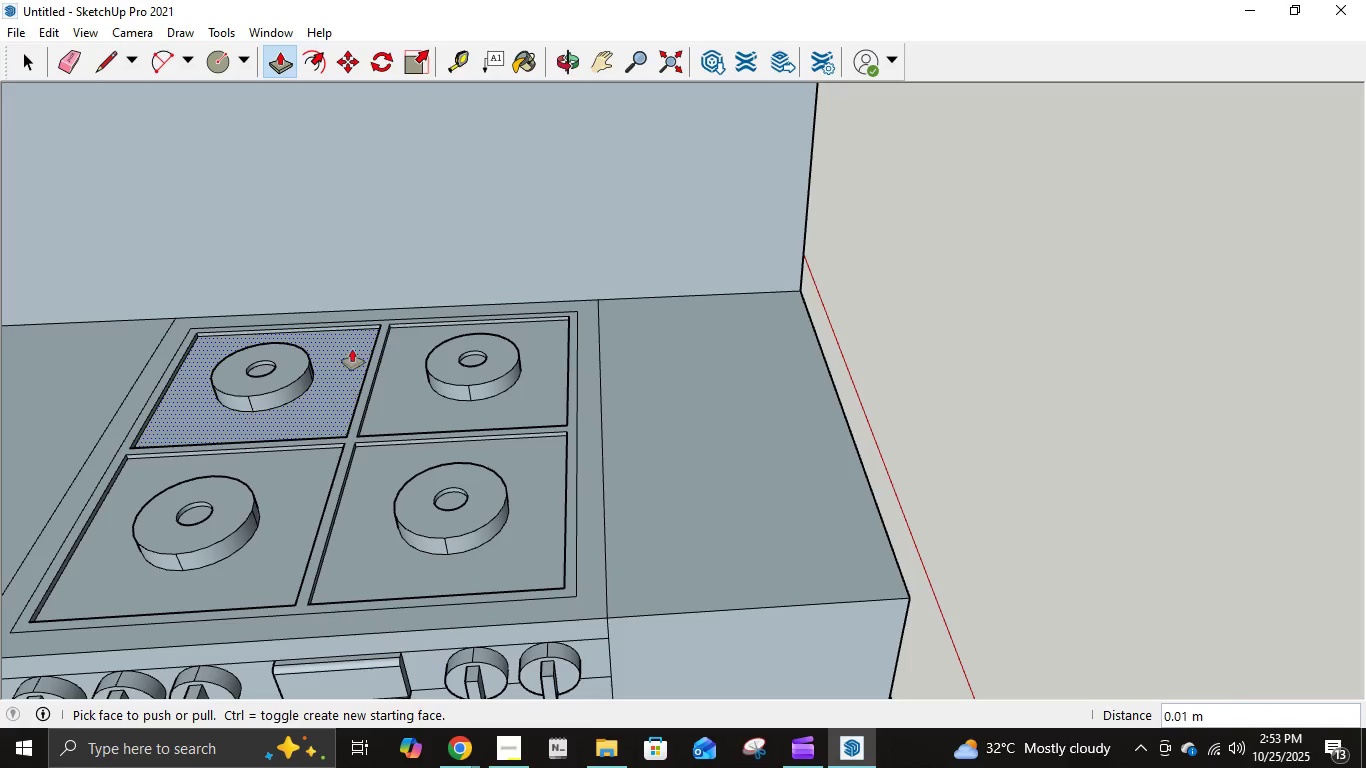 
wait(6.99)
 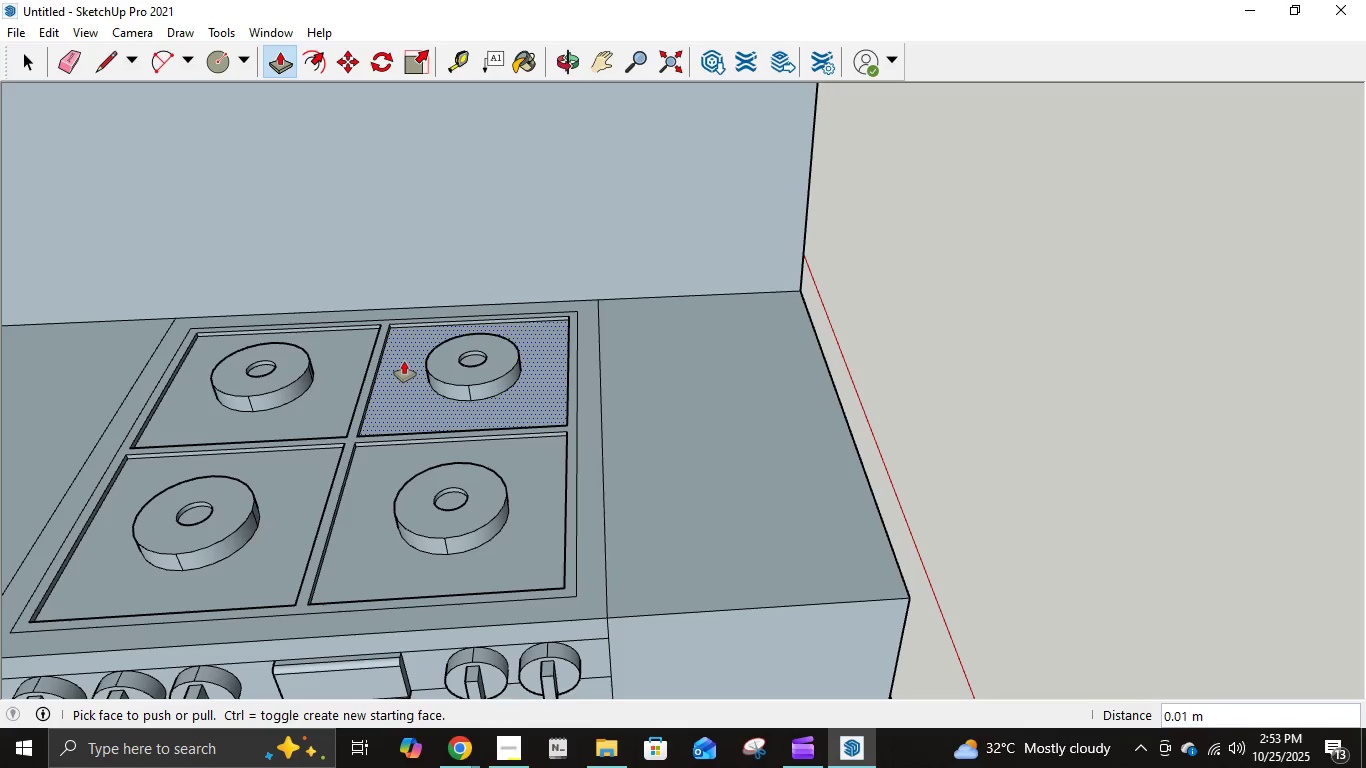 
left_click([600, 51])
 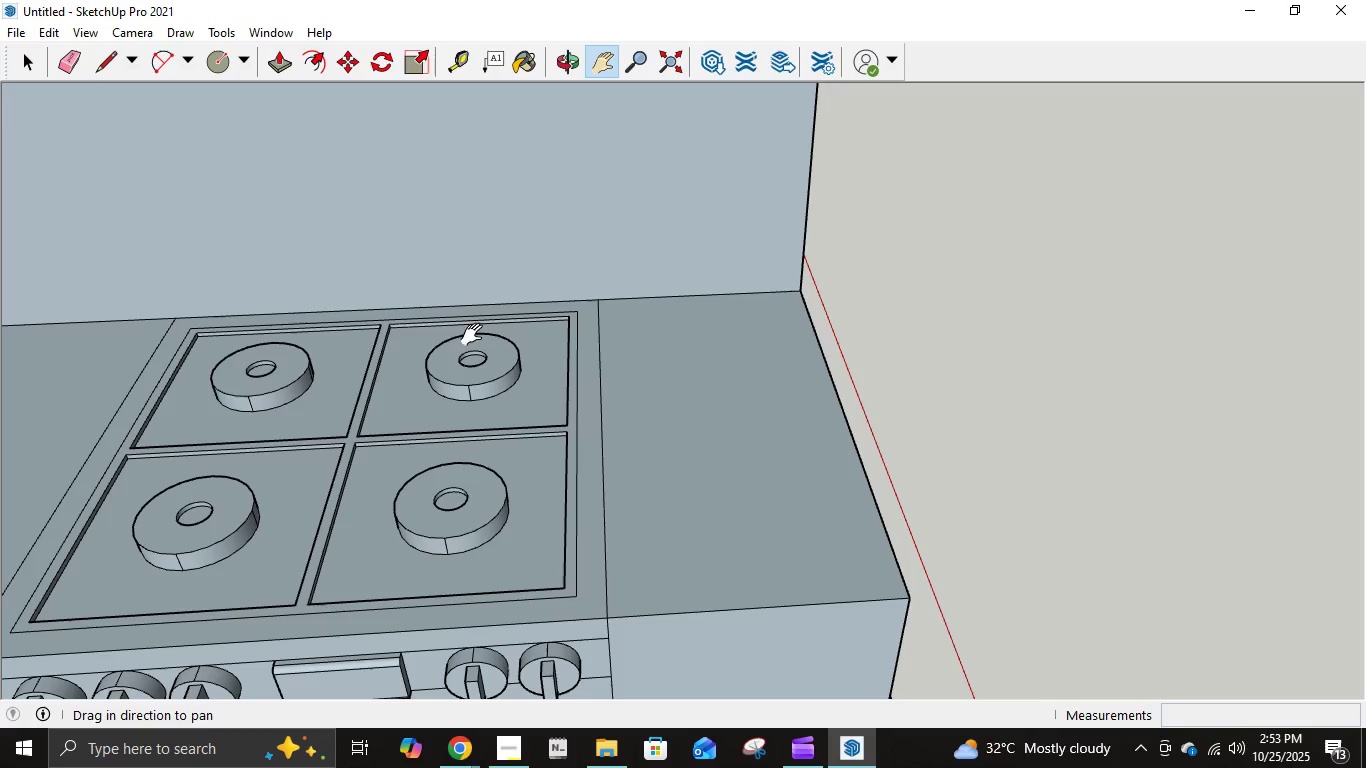 
left_click_drag(start_coordinate=[431, 439], to_coordinate=[732, 479])
 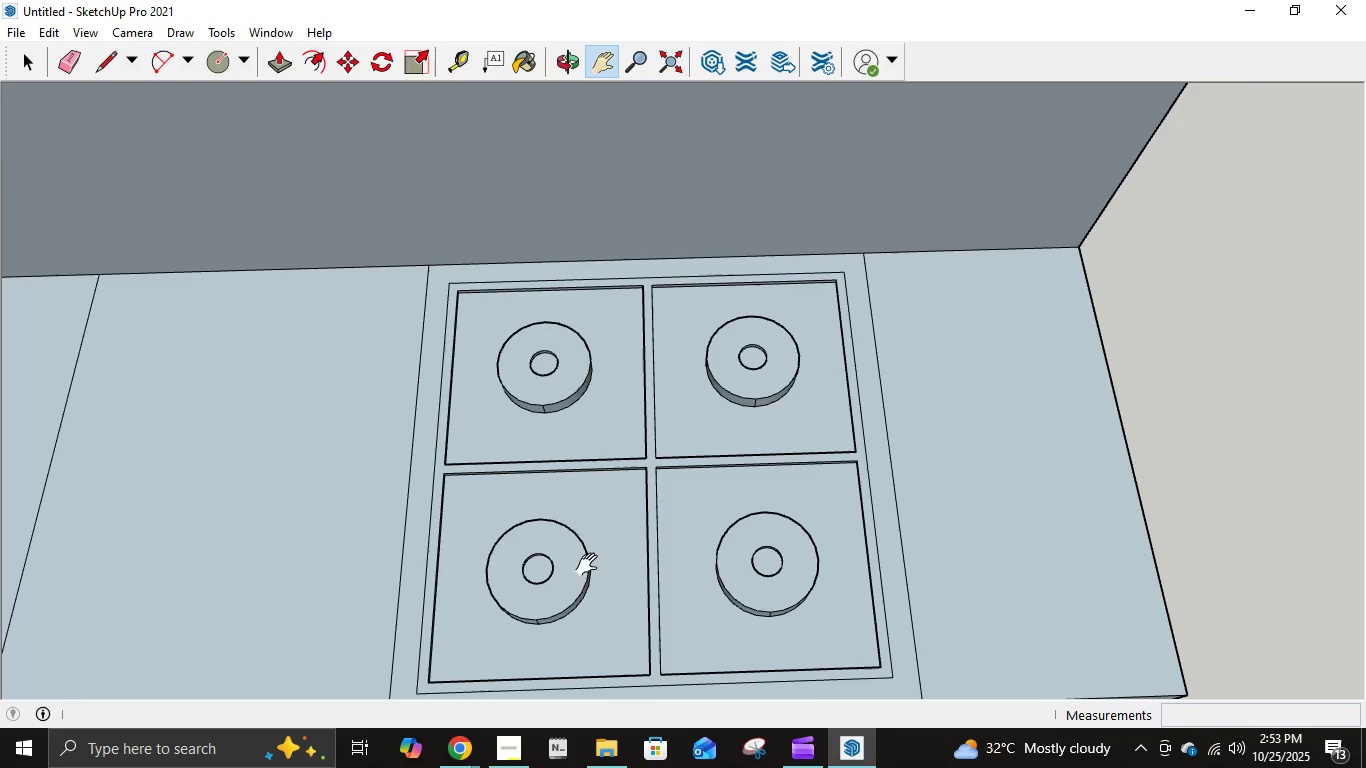 
left_click([116, 67])
 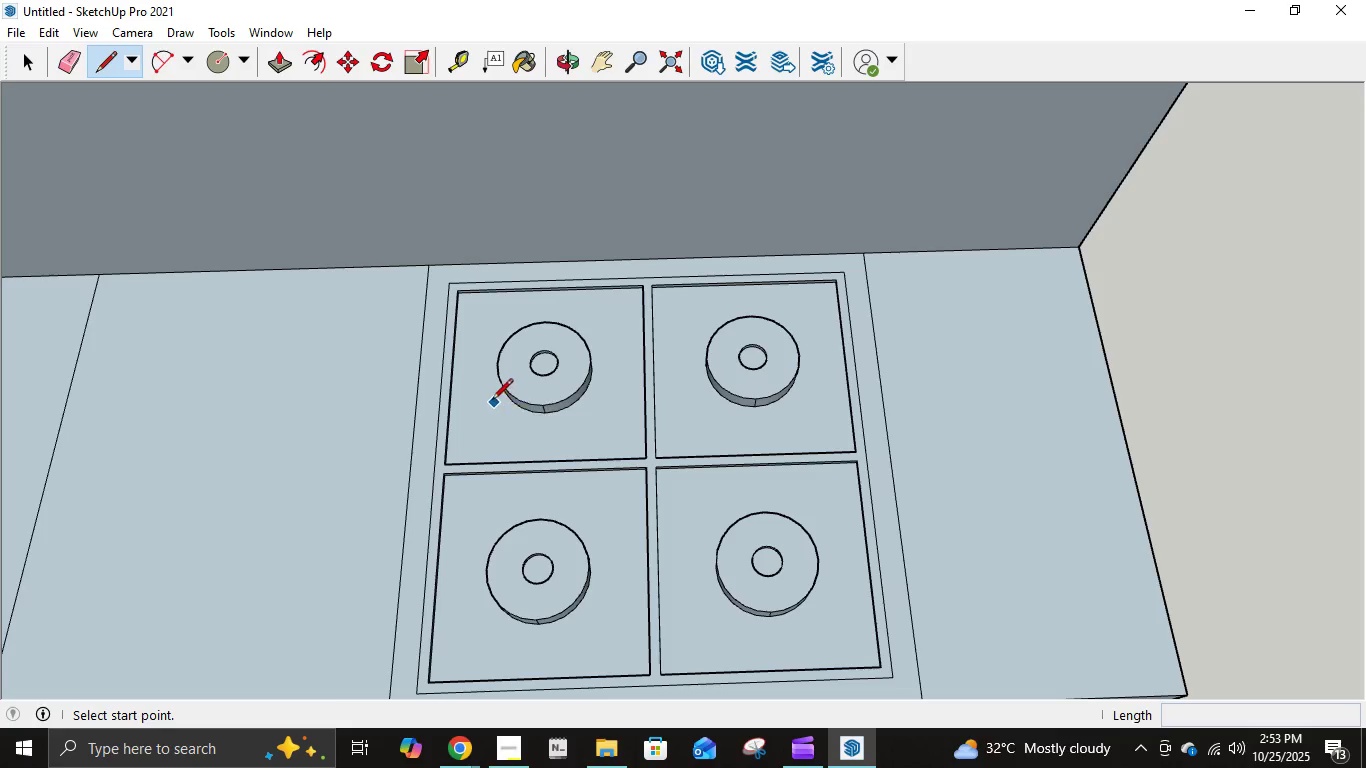 
scroll: coordinate [508, 354], scroll_direction: up, amount: 6.0
 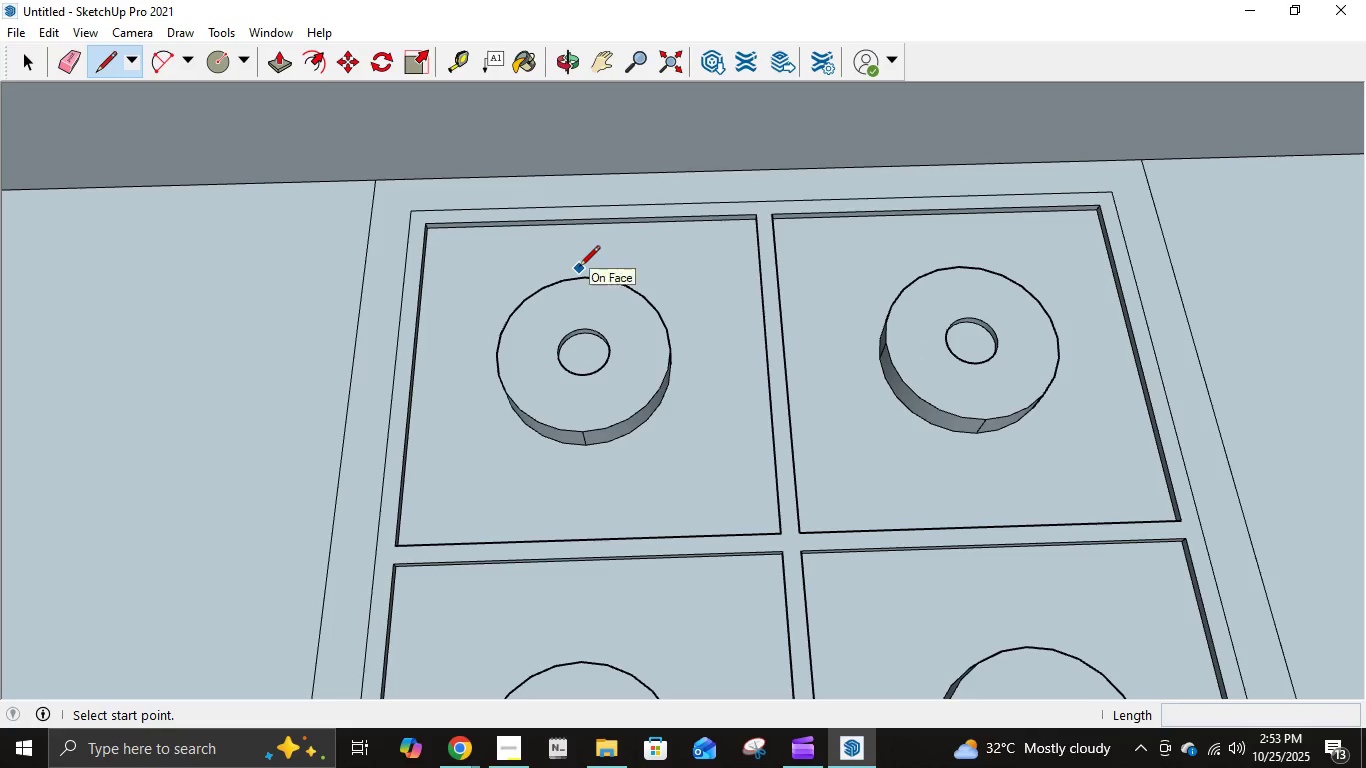 
wait(11.73)
 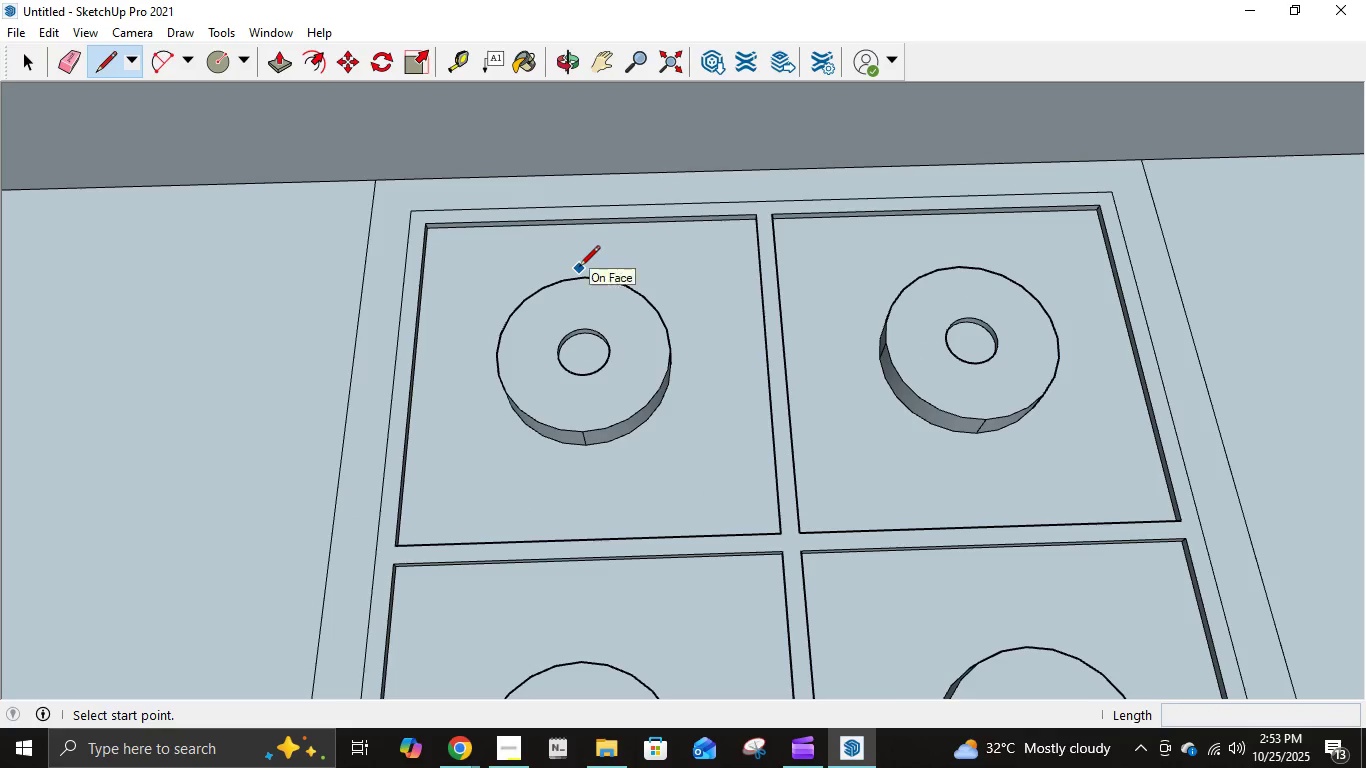 
left_click([415, 372])
 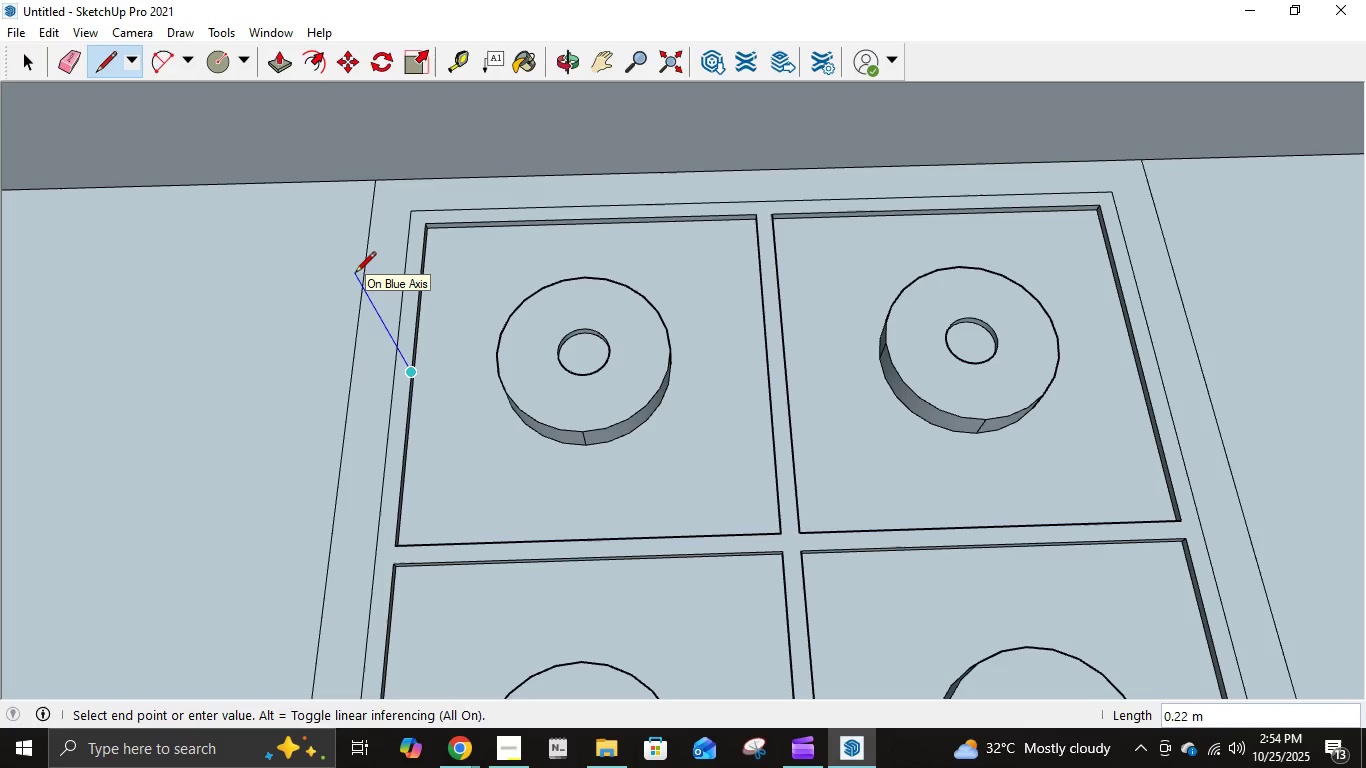 
key(Escape)
 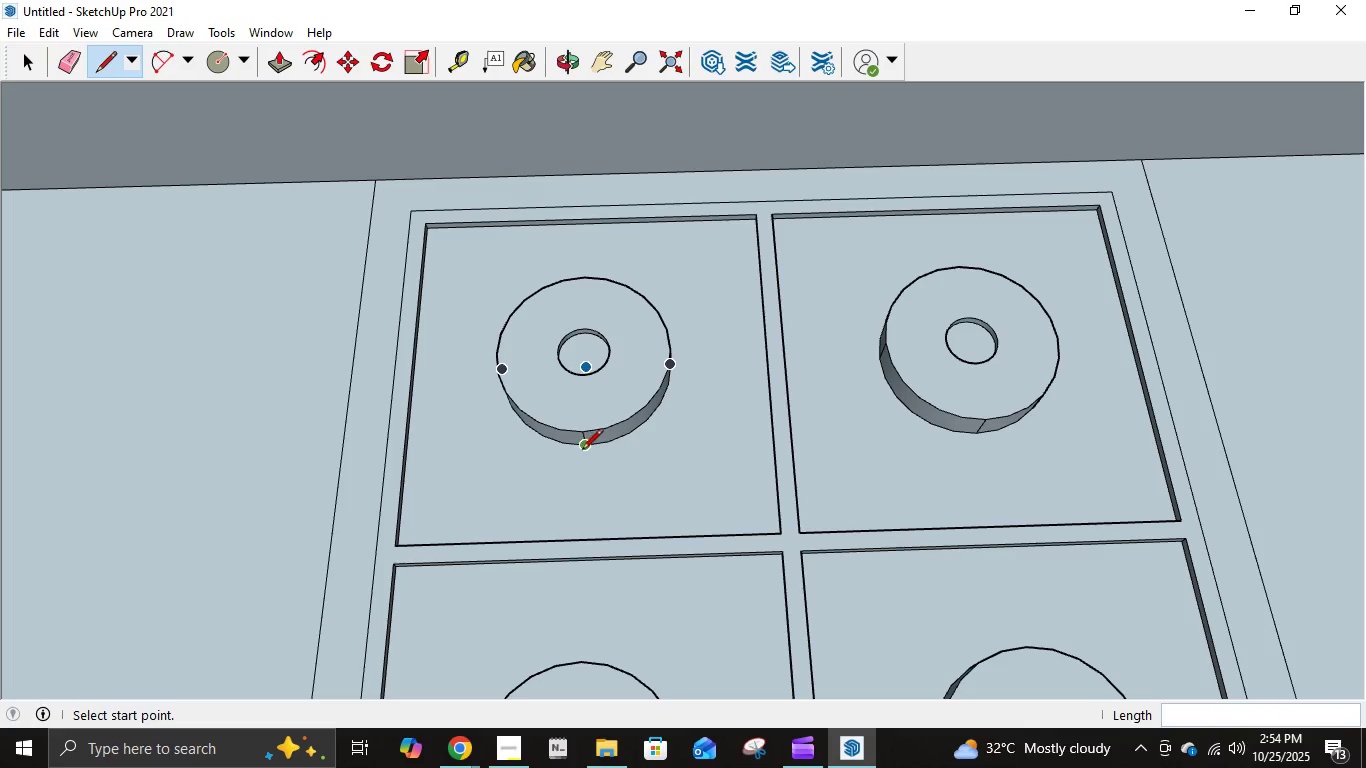 
left_click([582, 451])
 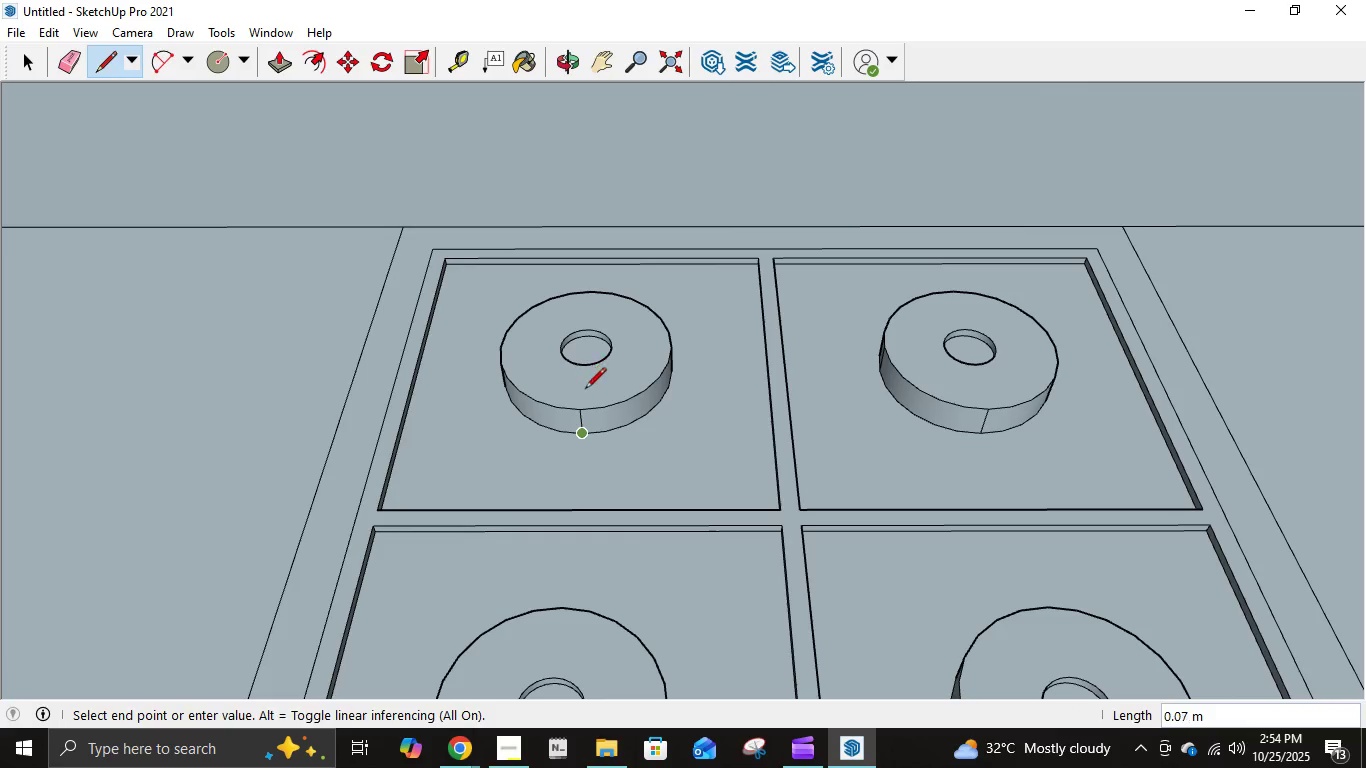 
key(Escape)
 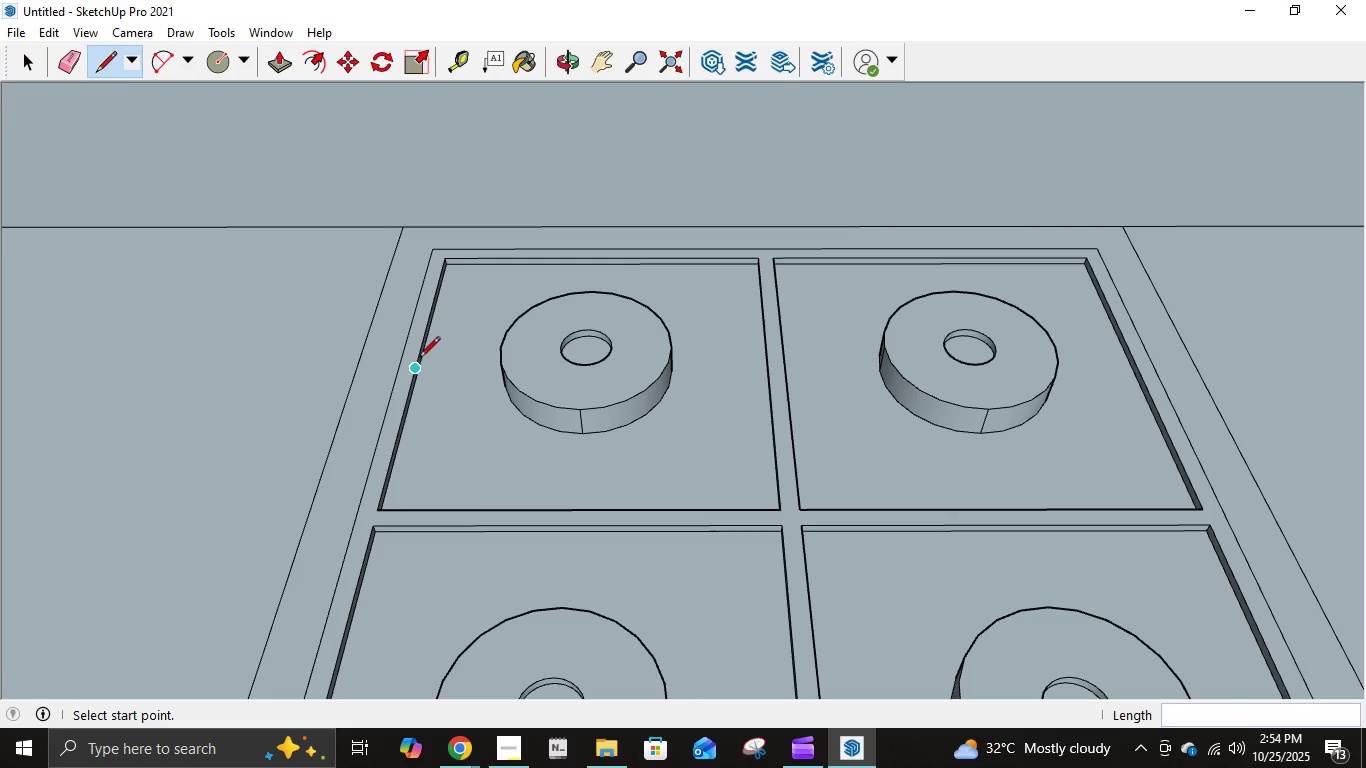 
left_click([419, 359])
 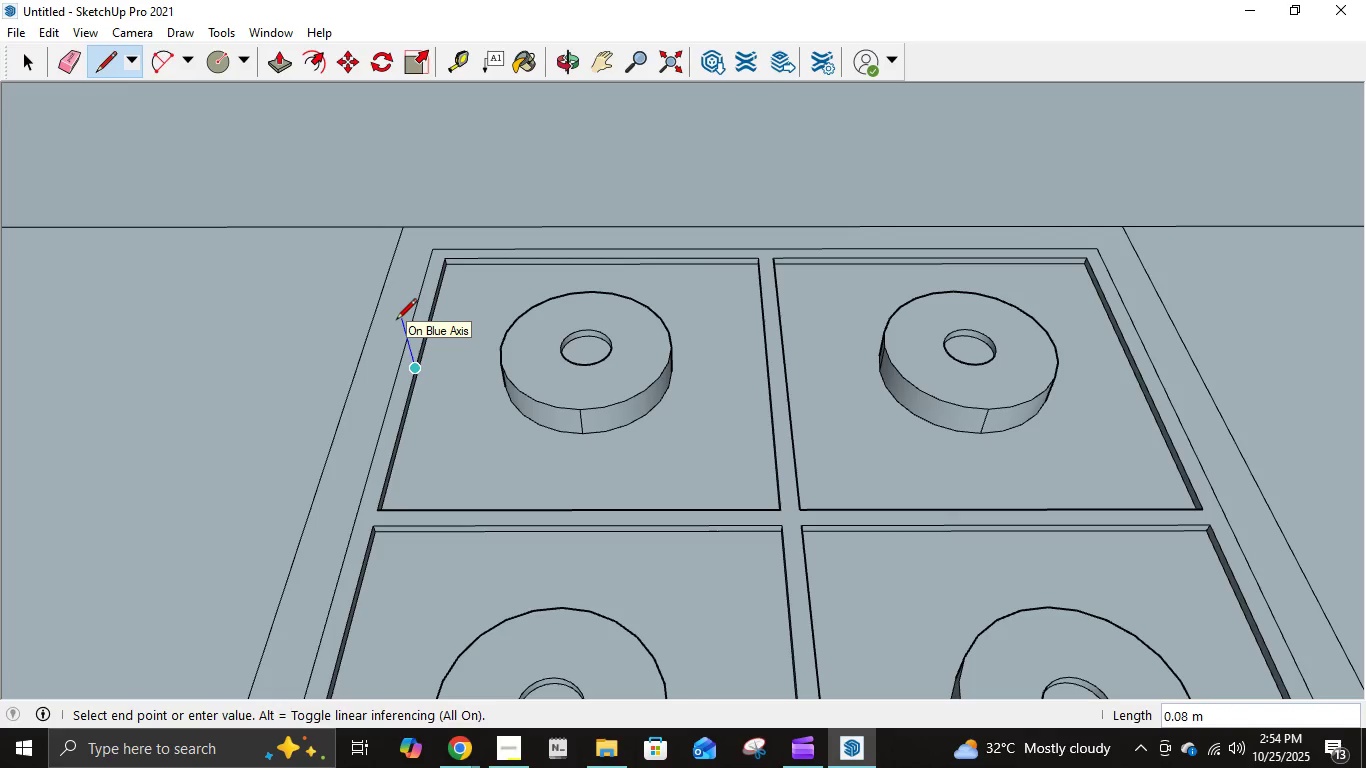 
key(Numpad0)
 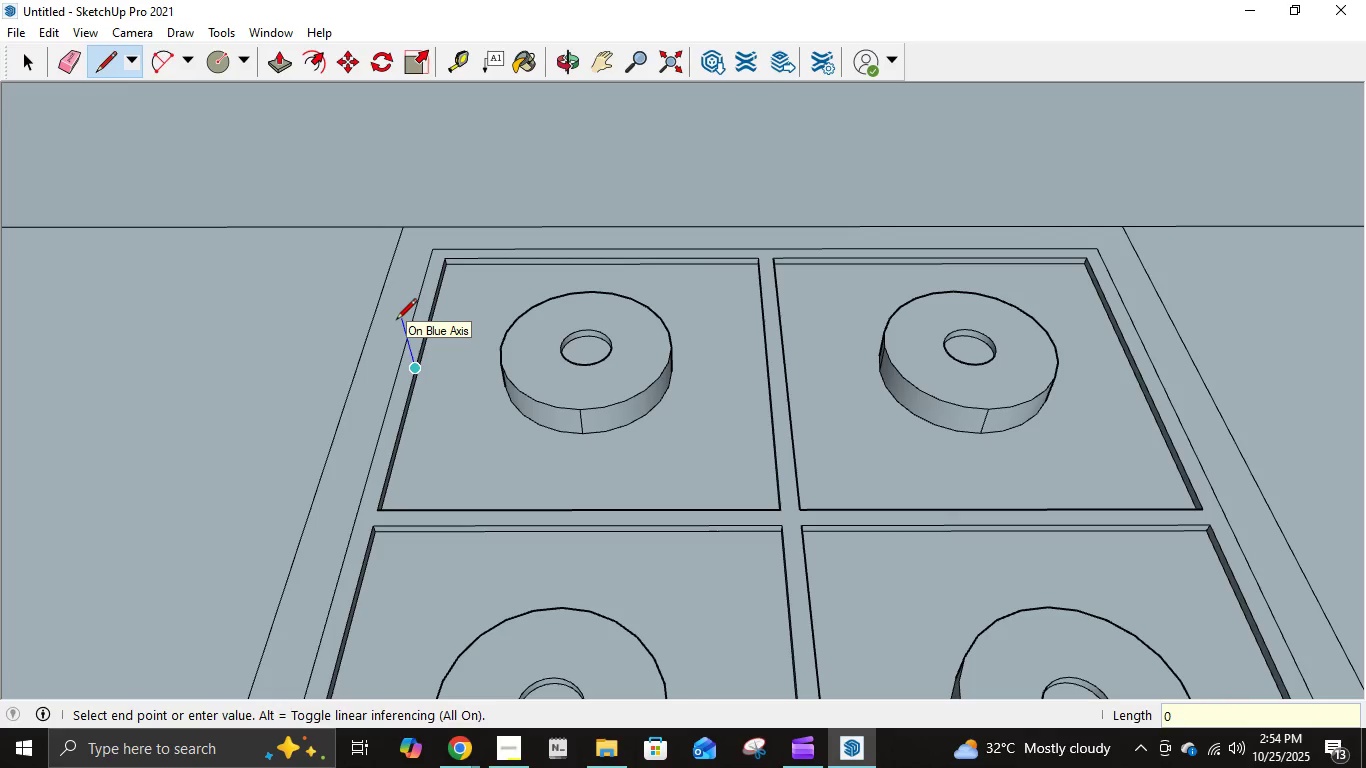 
key(NumpadDecimal)
 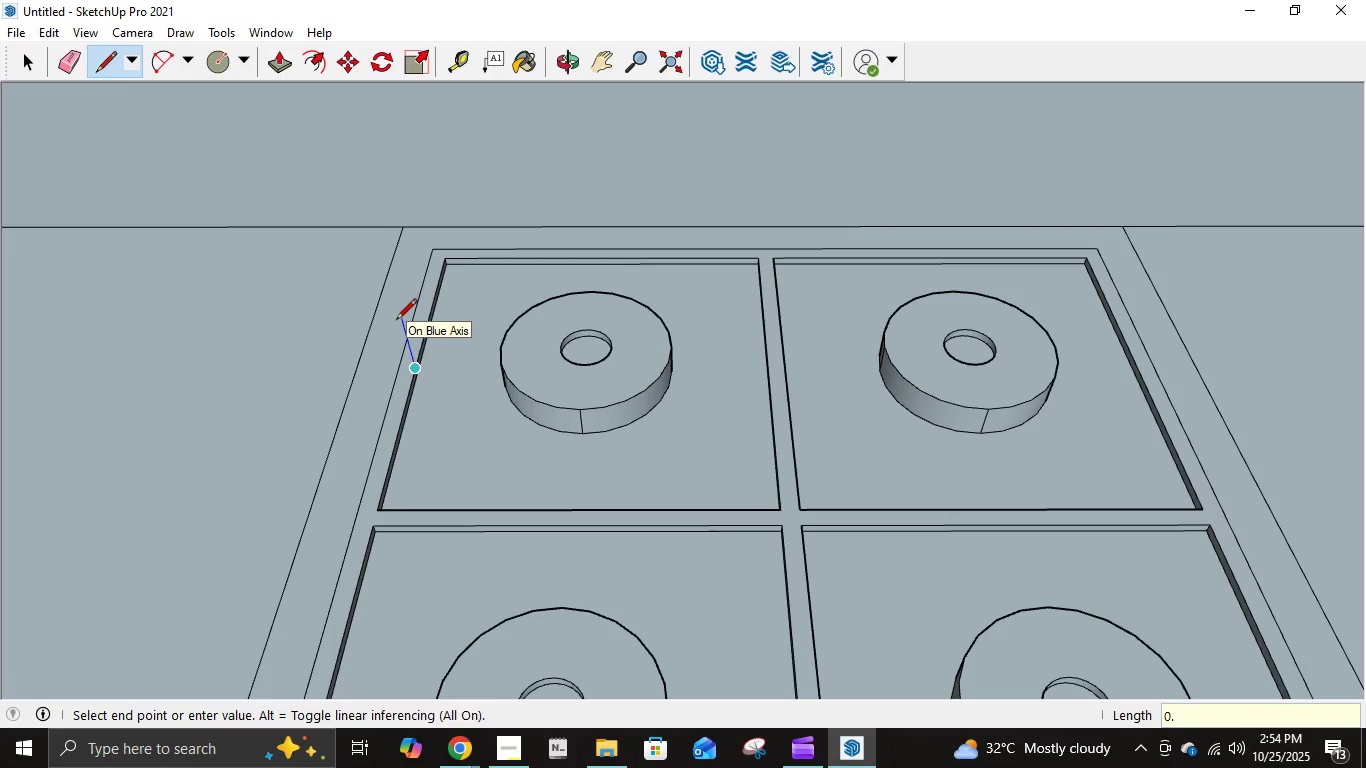 
key(Numpad4)
 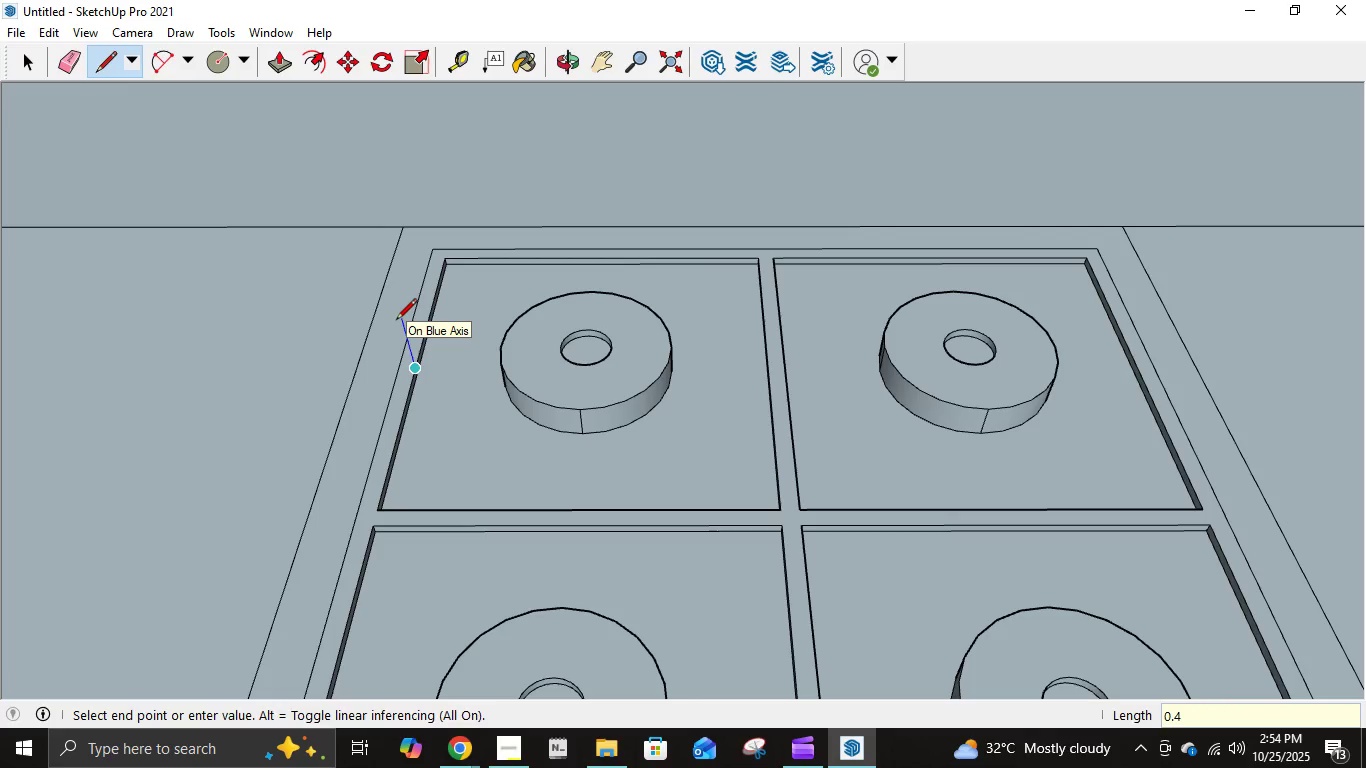 
key(Numpad5)
 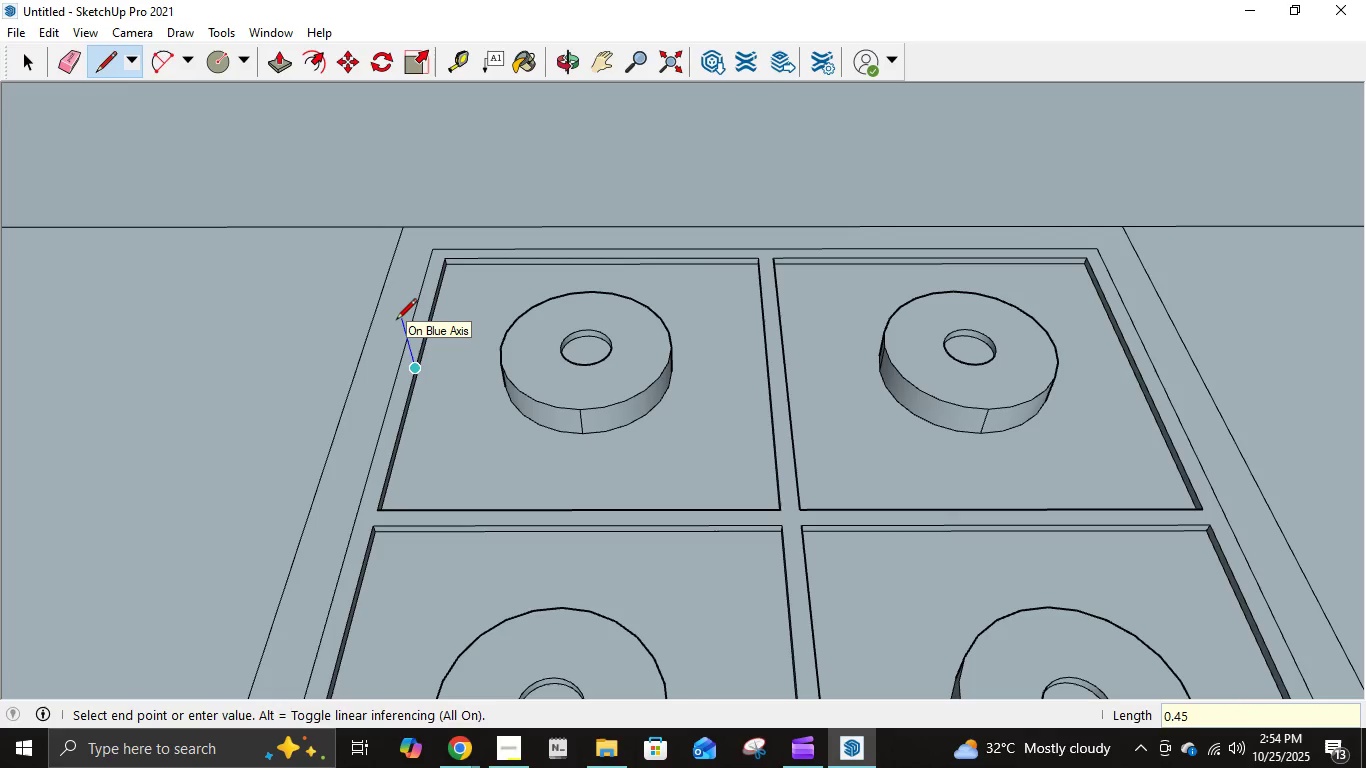 
key(Backspace)
 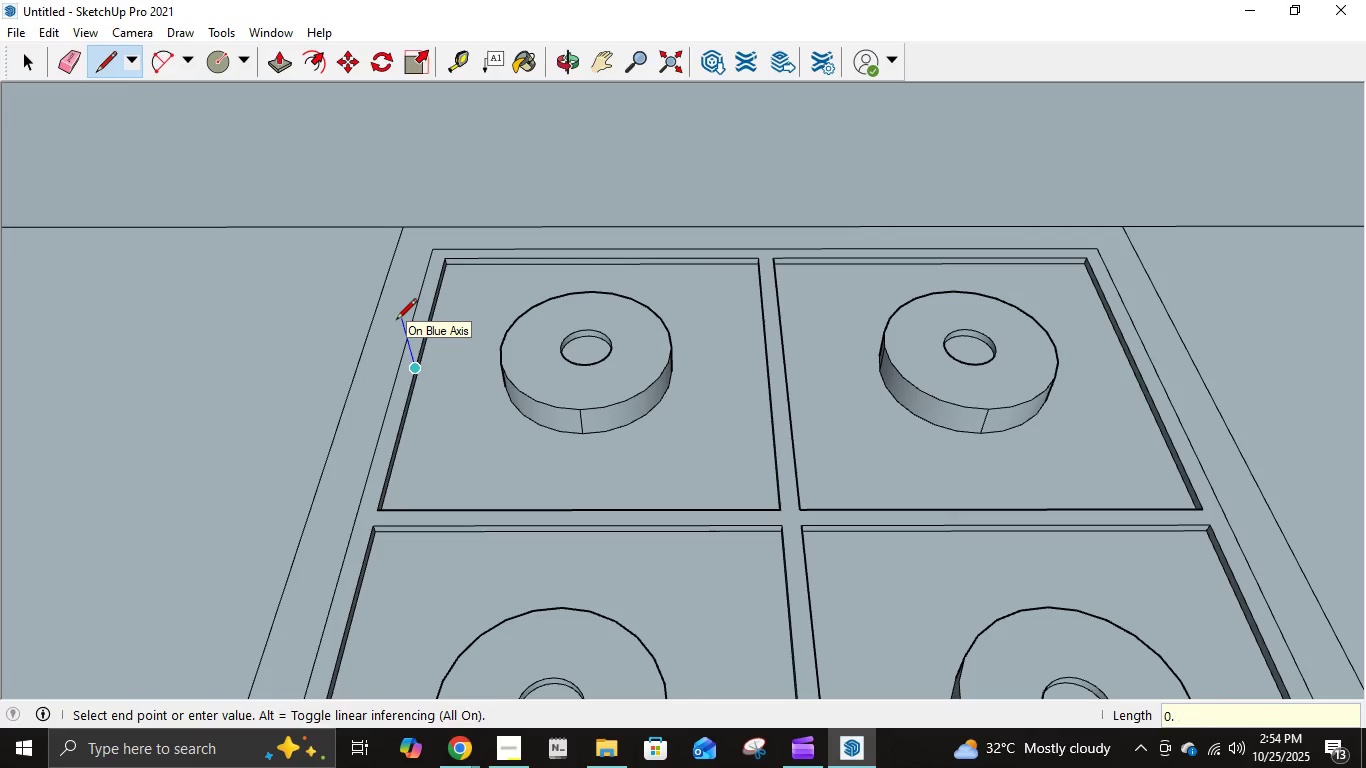 
key(Backspace)
 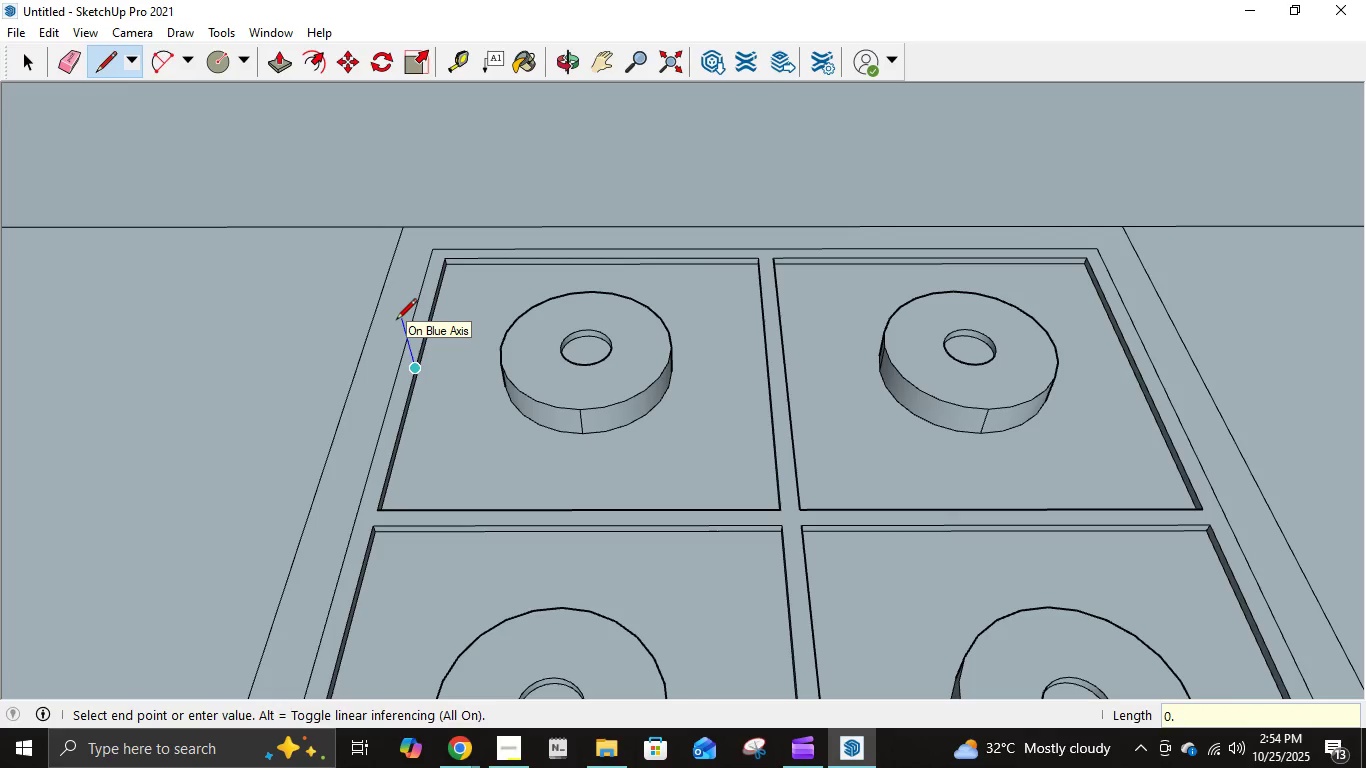 
key(Numpad0)
 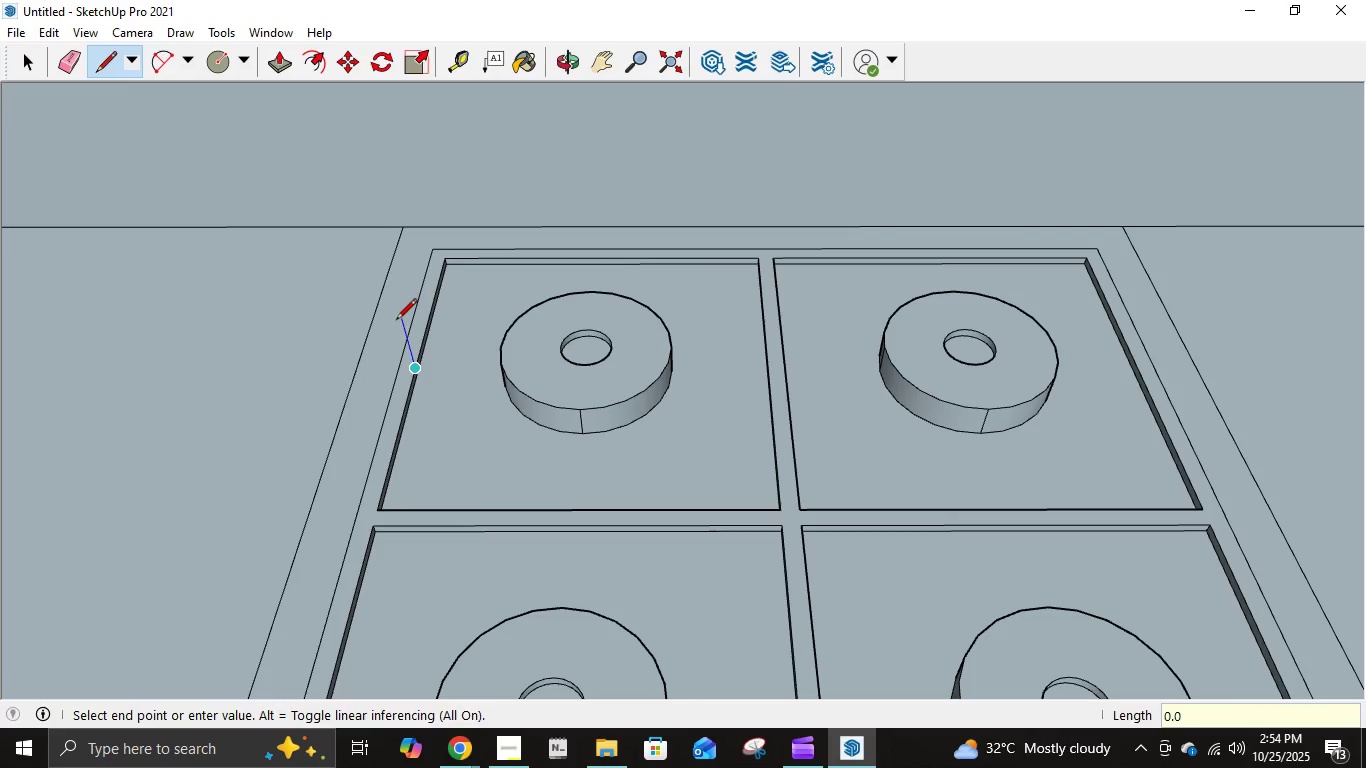 
key(Numpad4)
 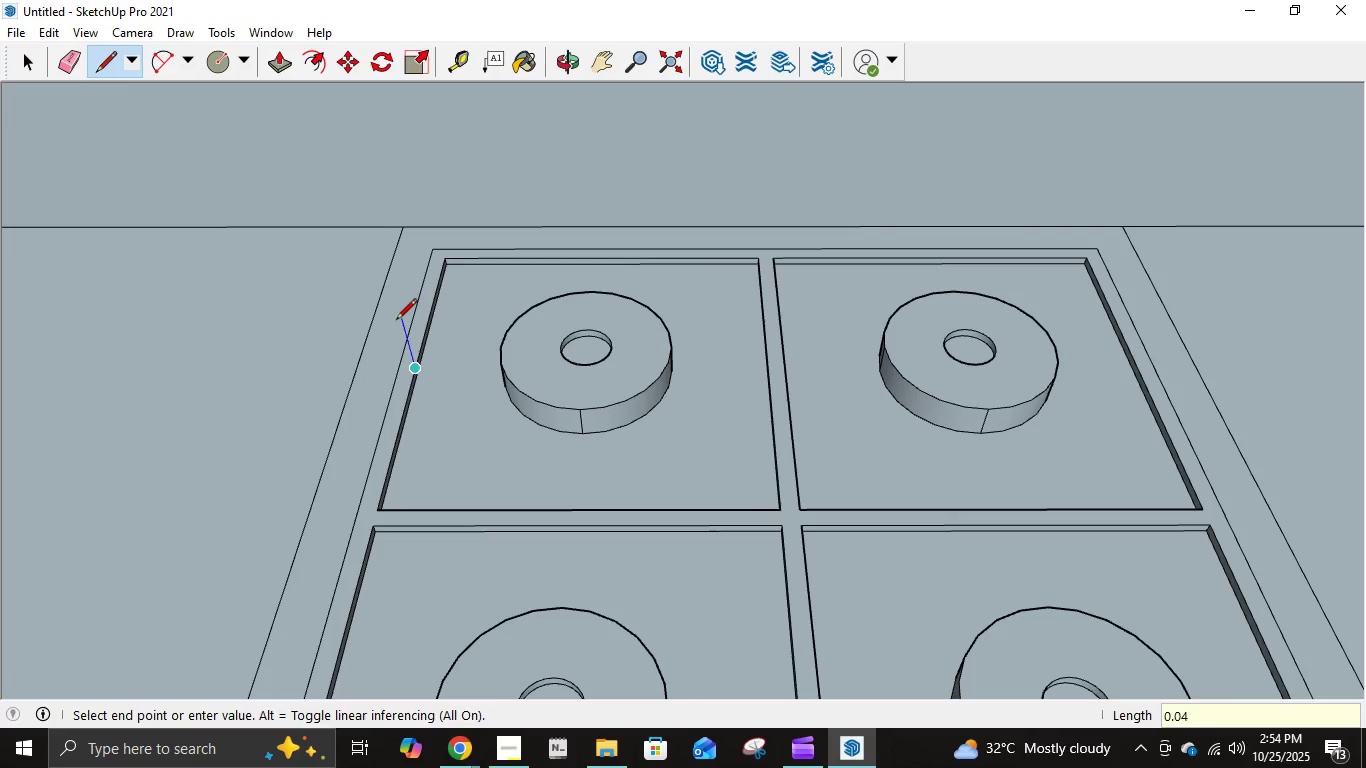 
key(Numpad5)
 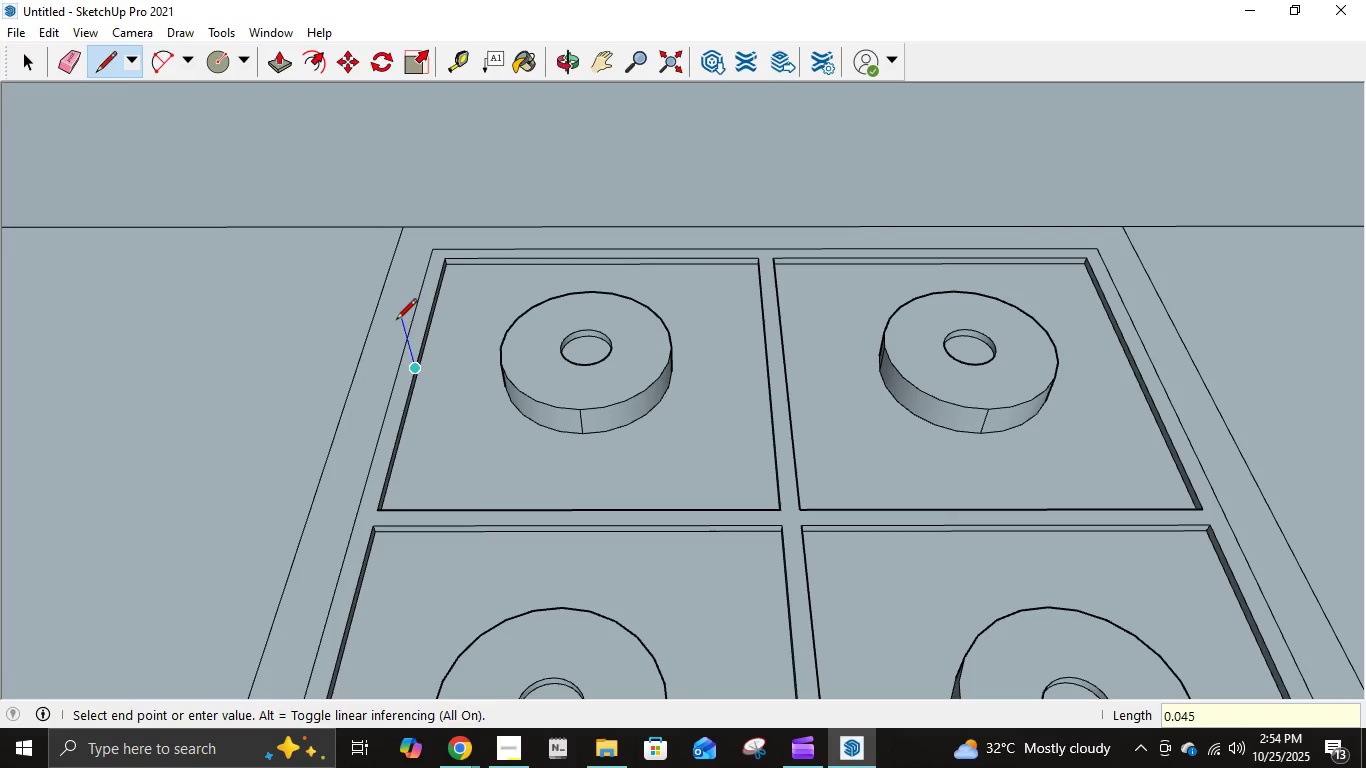 
key(NumpadEnter)
 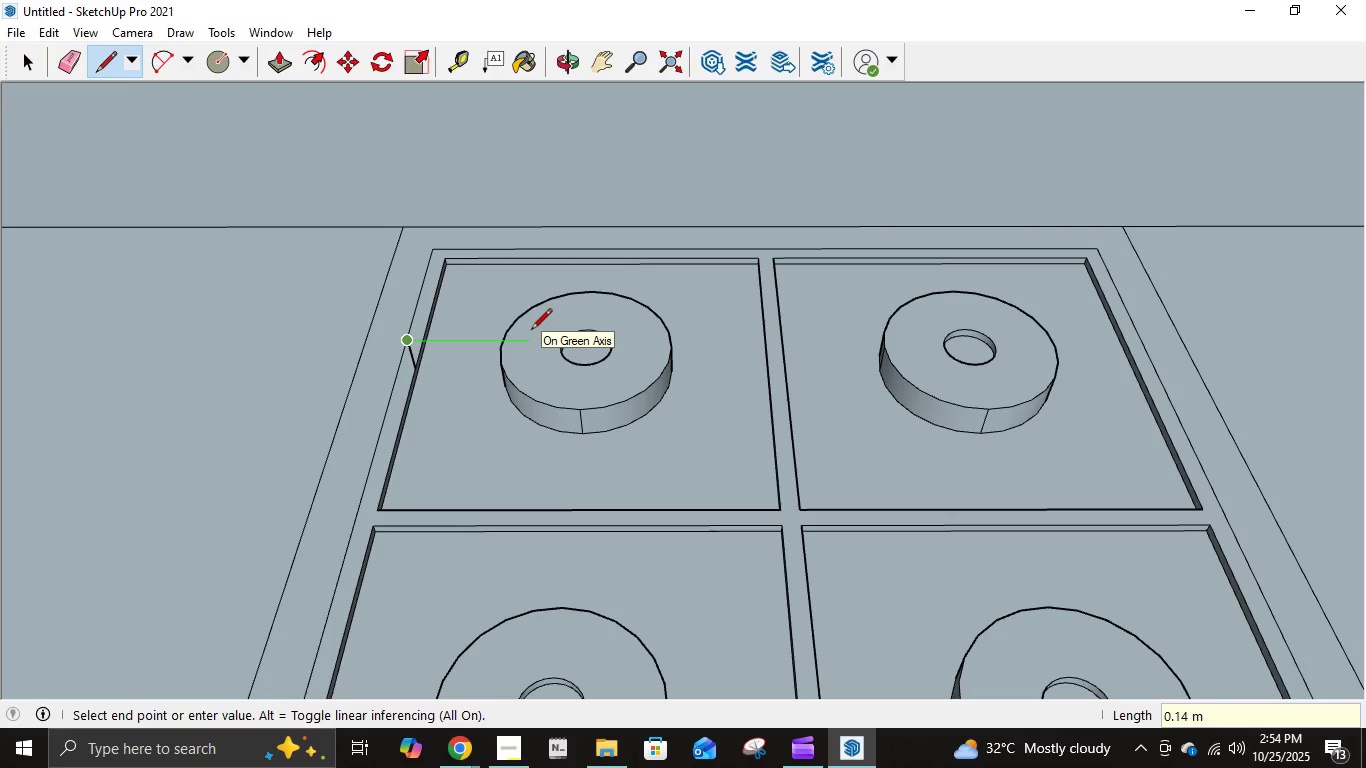 
key(NumpadDecimal)
 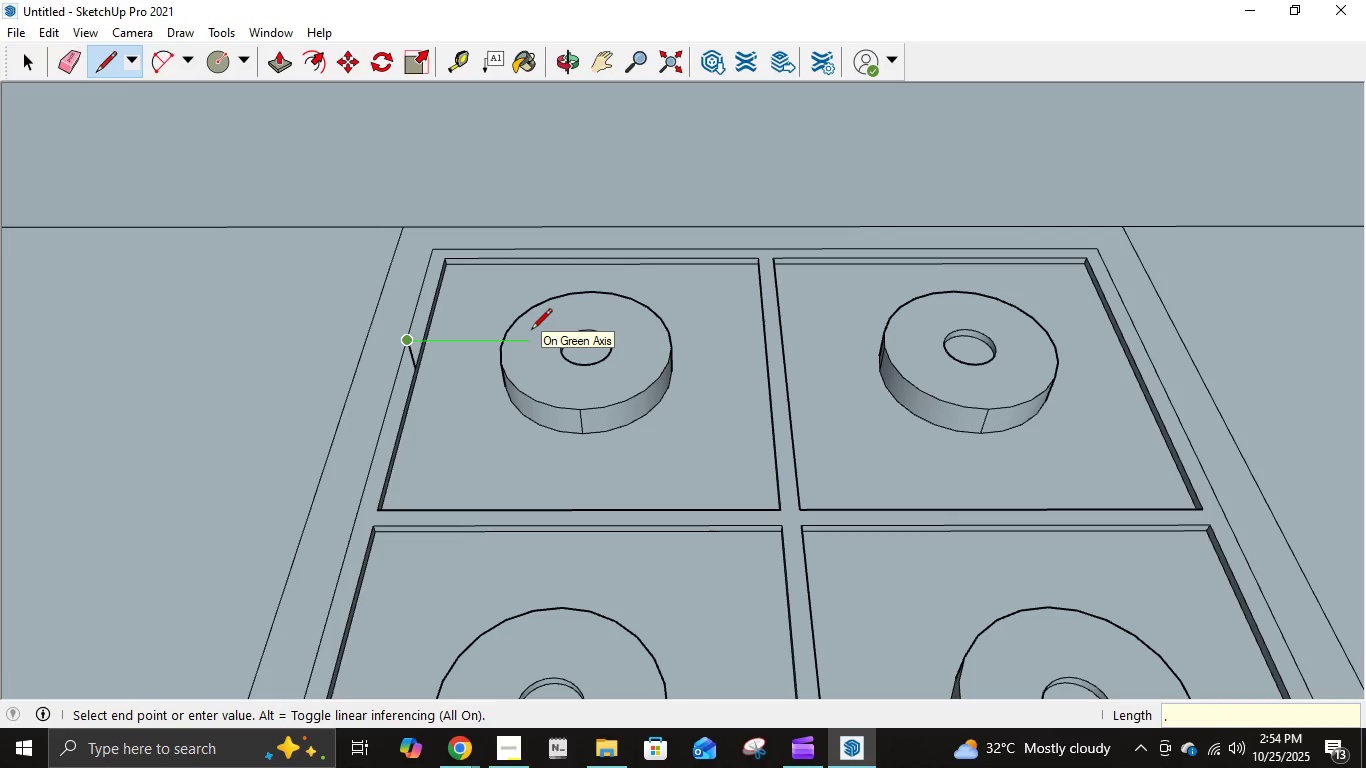 
key(Numpad1)
 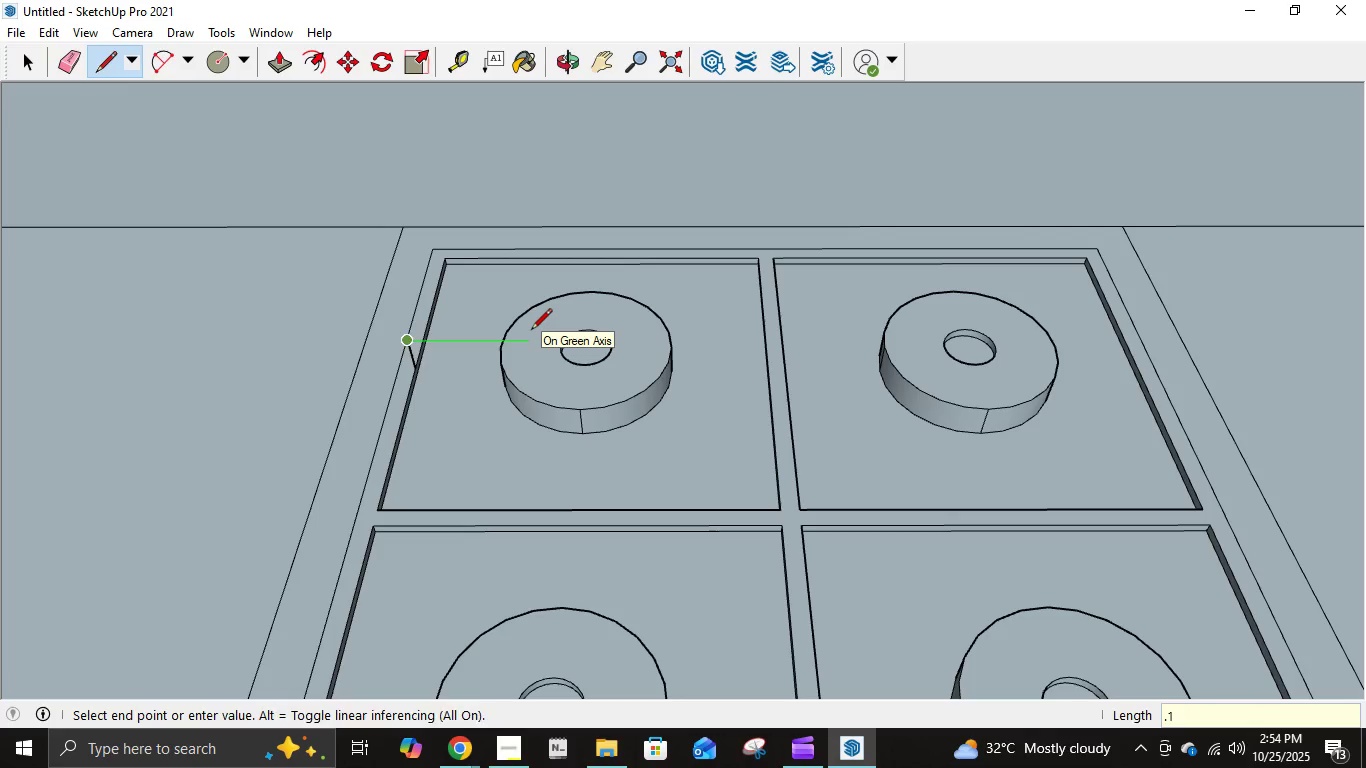 
key(NumpadEnter)
 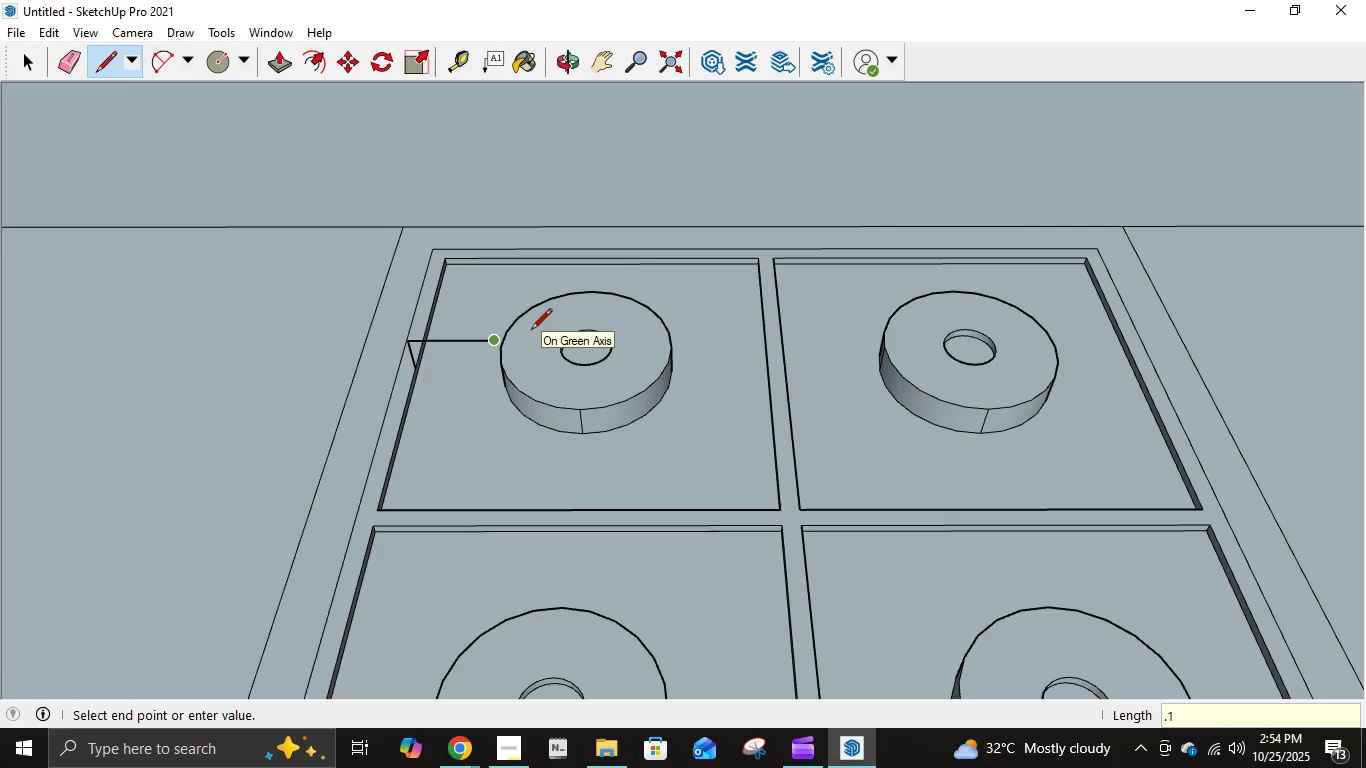 
key(Control+Z)
 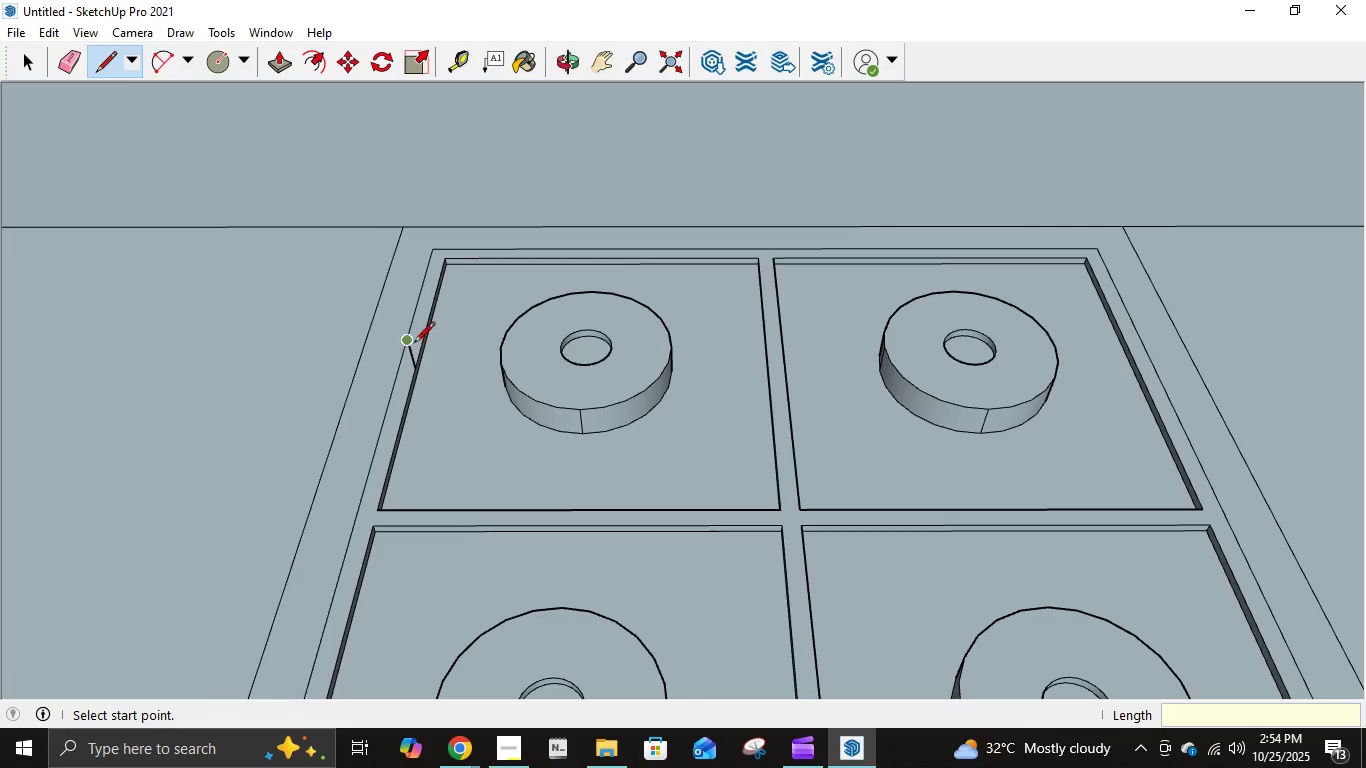 
left_click([408, 344])
 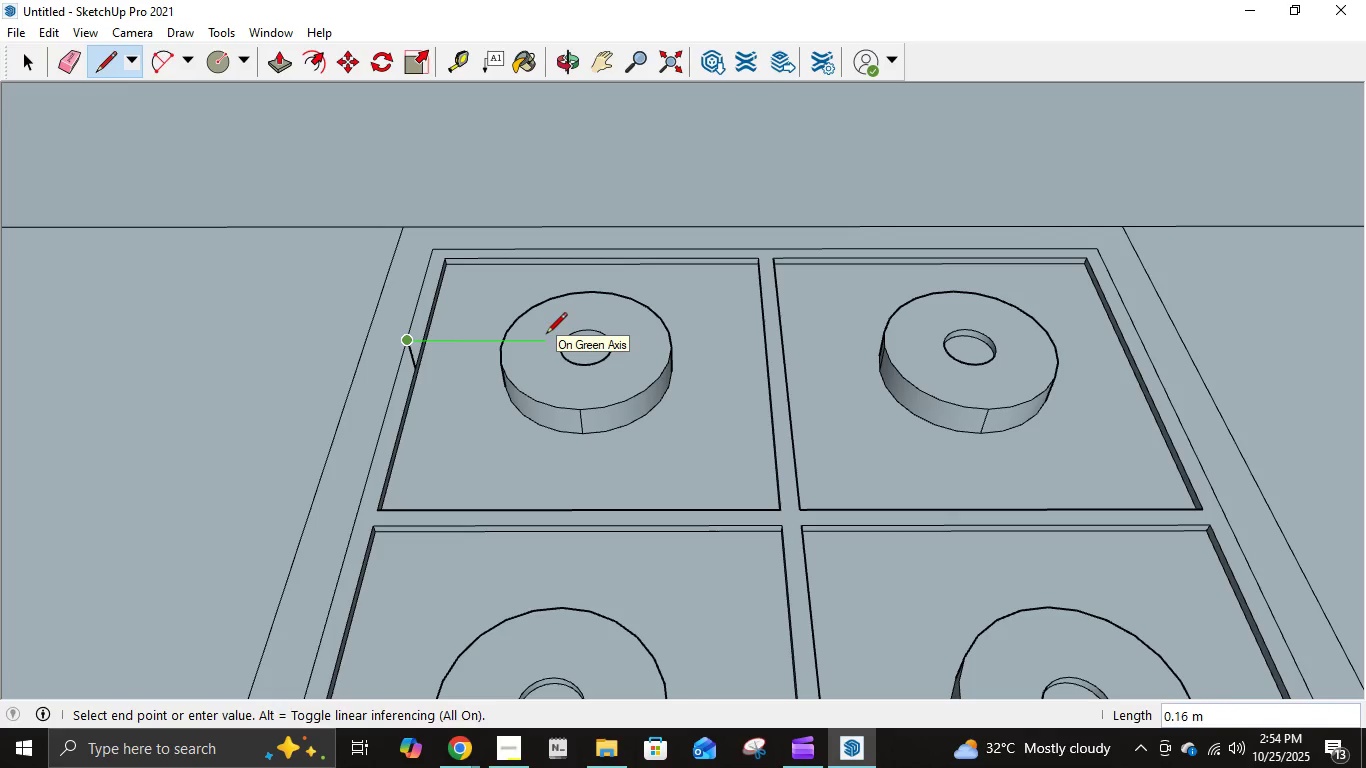 
key(NumpadDecimal)
 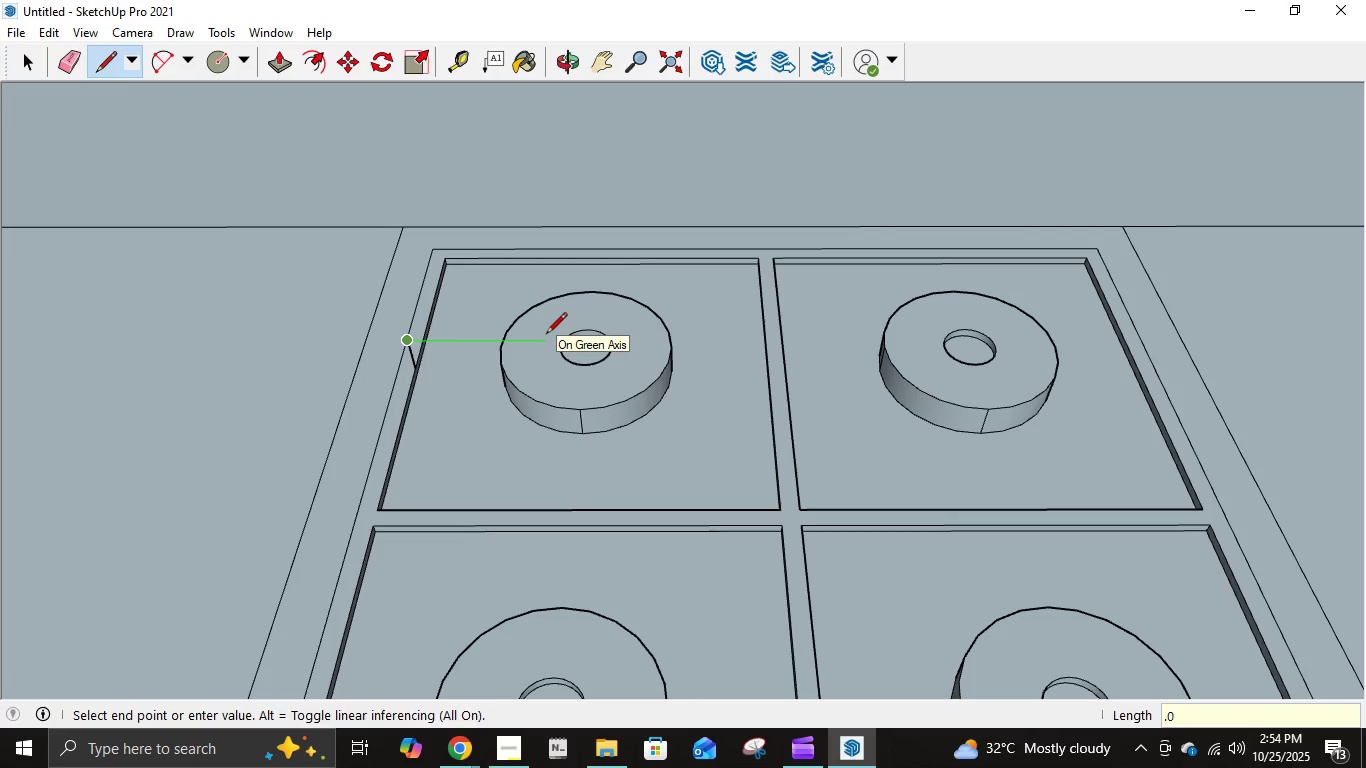 
key(Numpad0)
 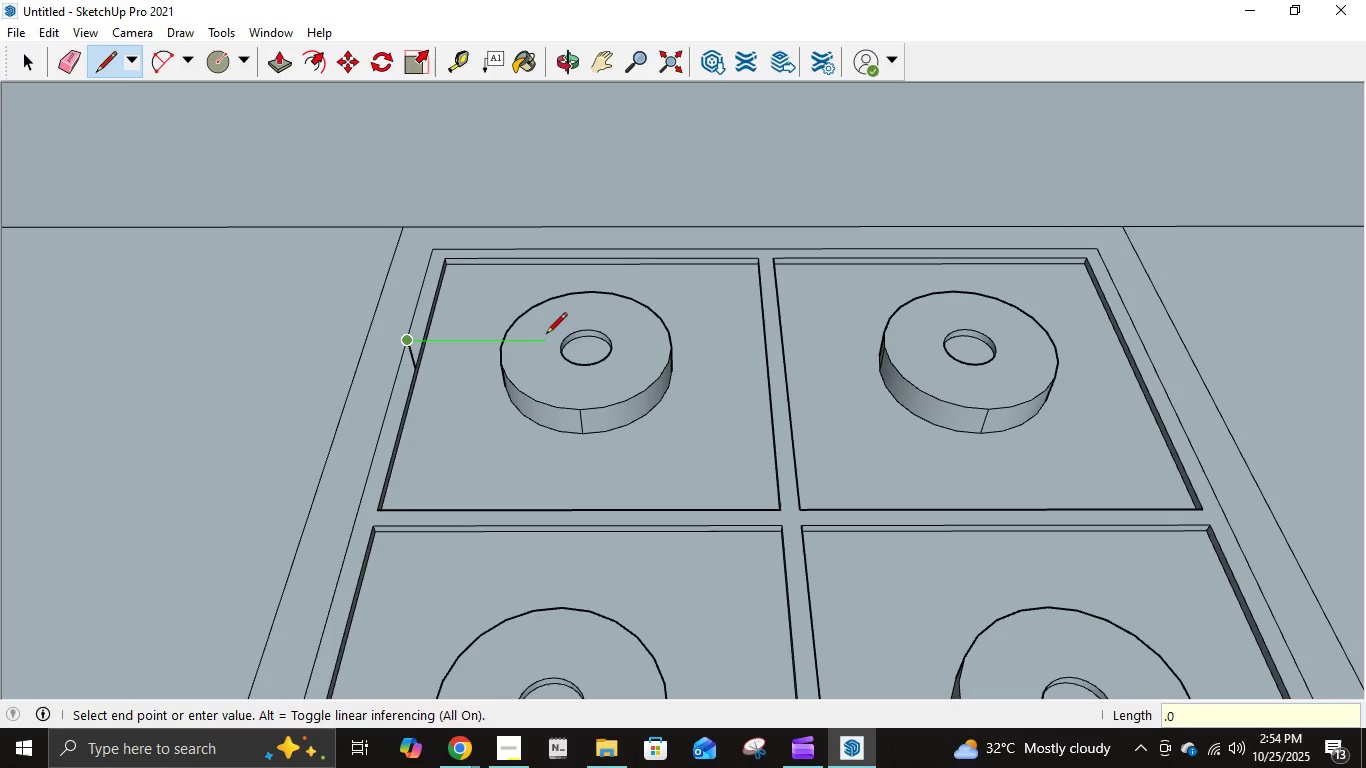 
wait(5.18)
 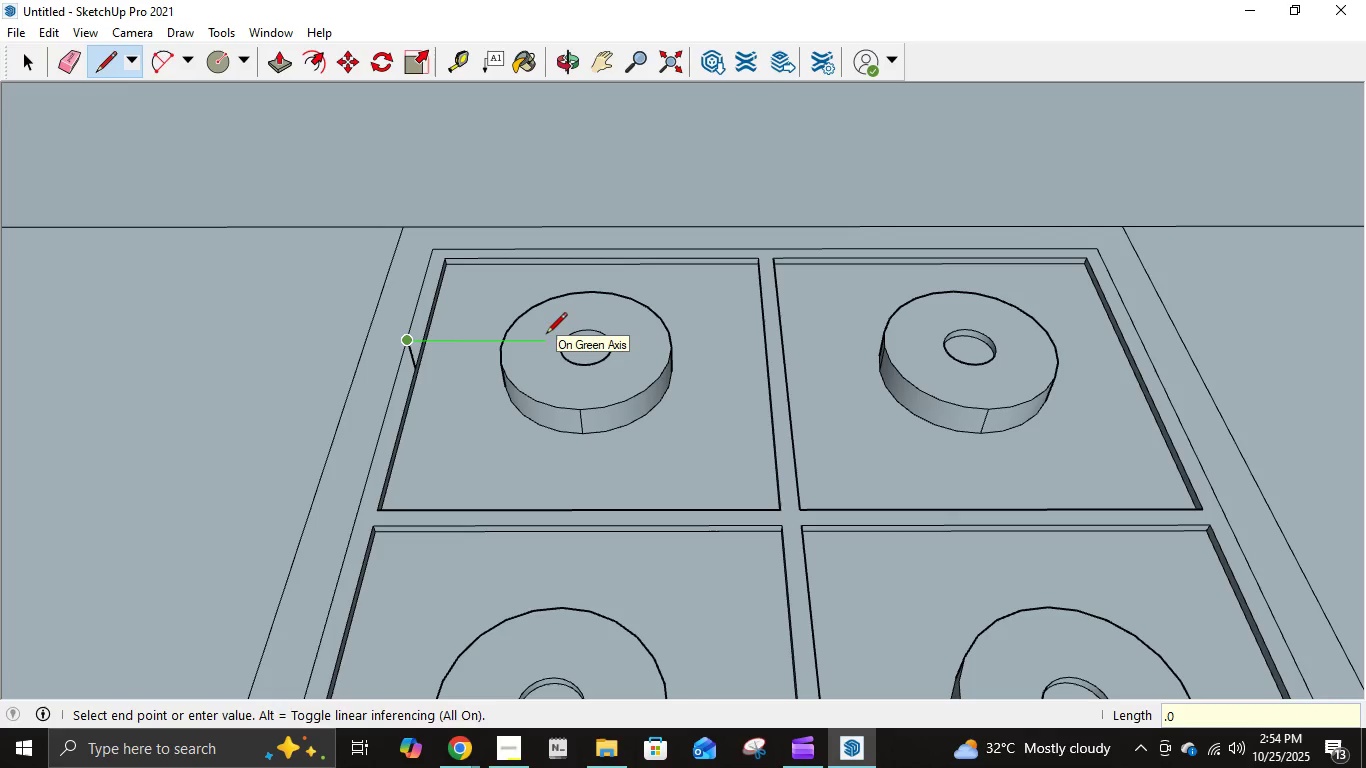 
key(Backspace)
 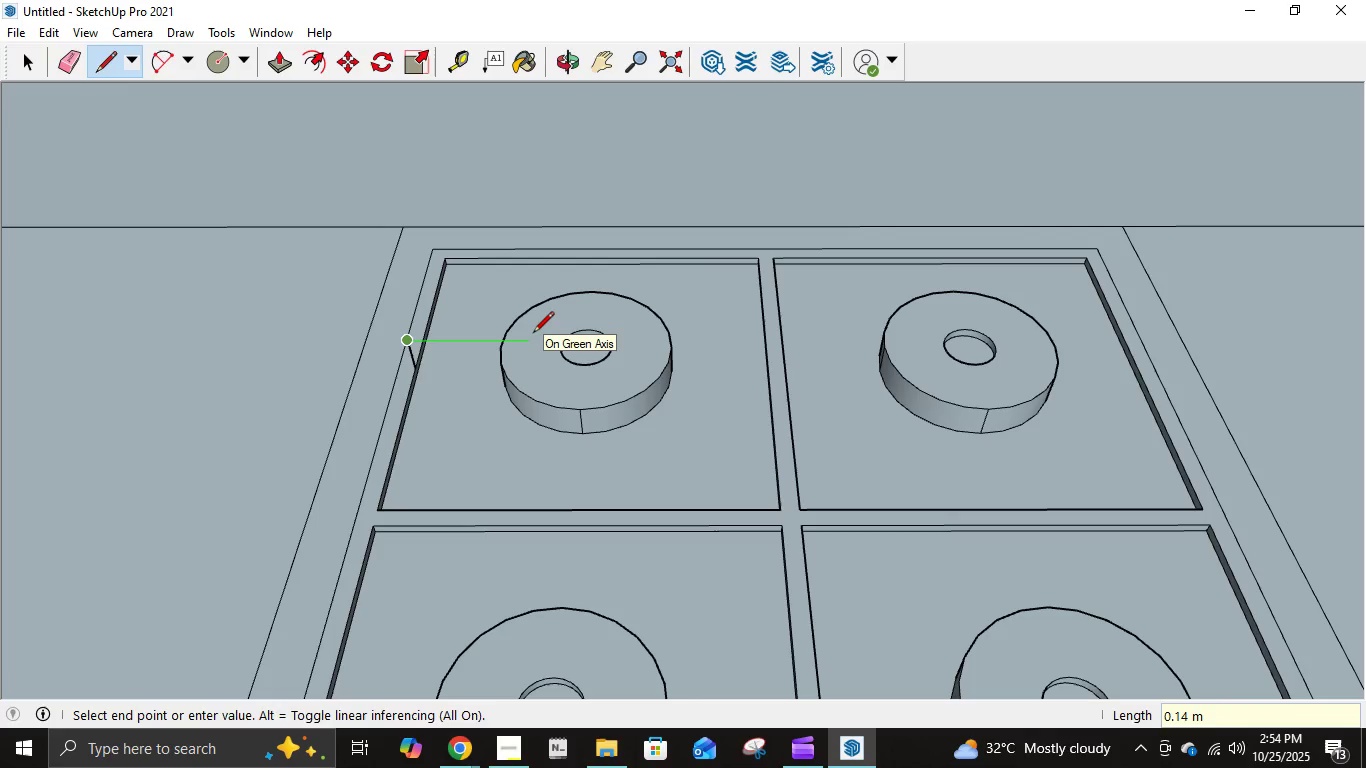 
wait(6.0)
 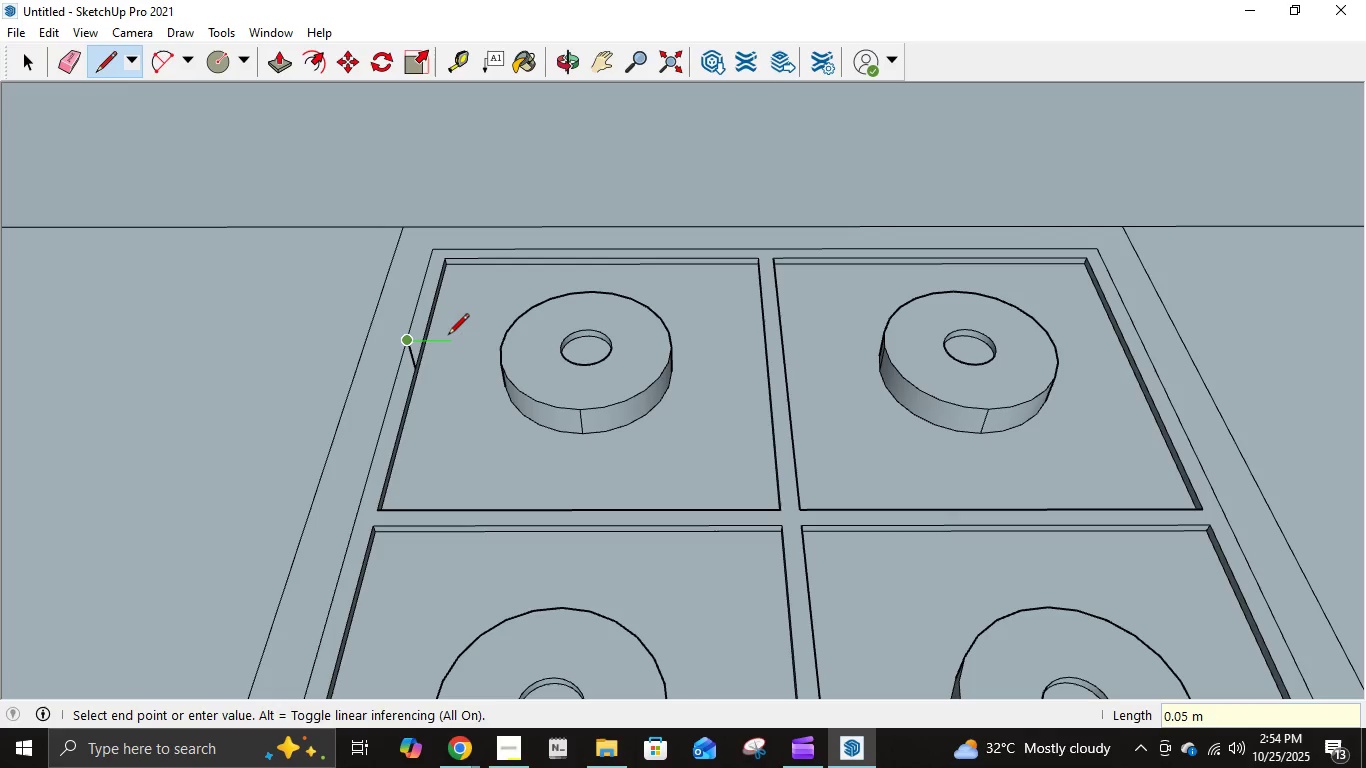 
key(NumpadDecimal)
 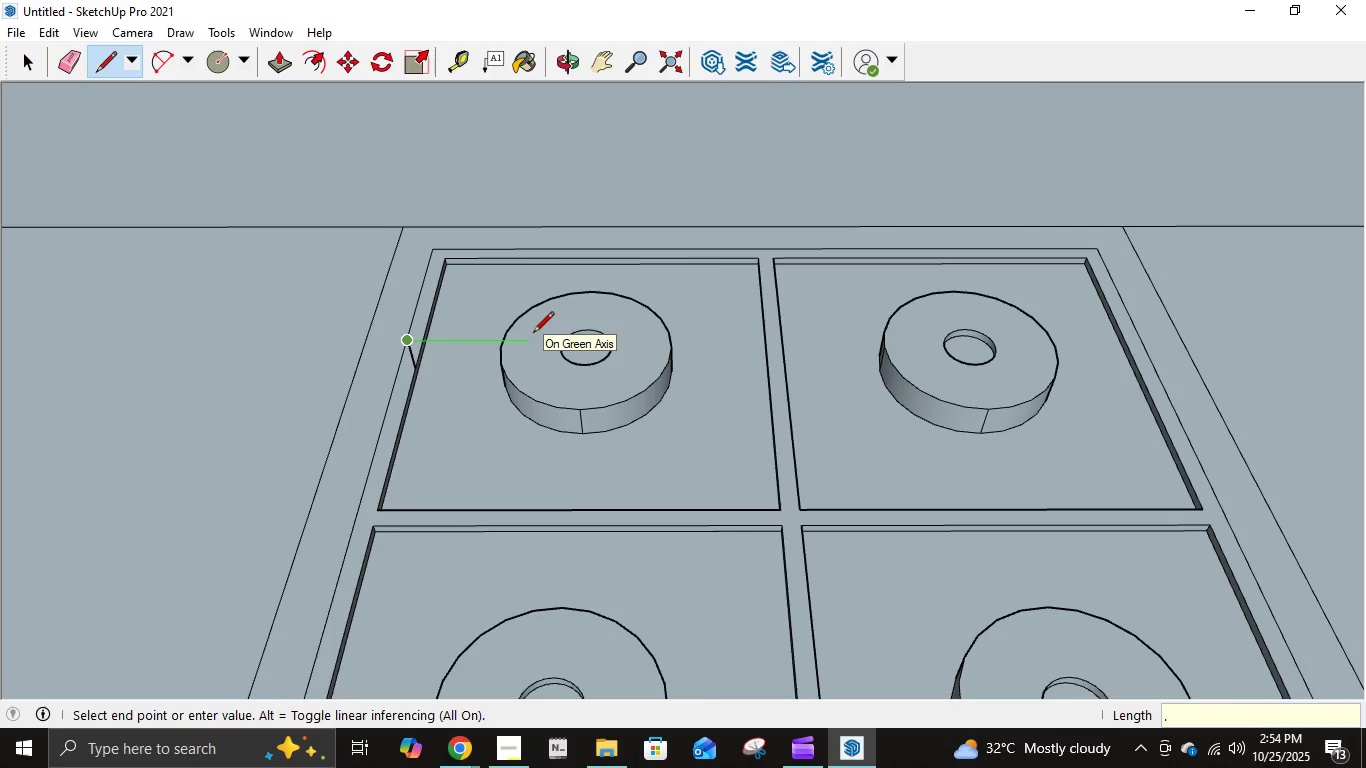 
key(Numpad1)
 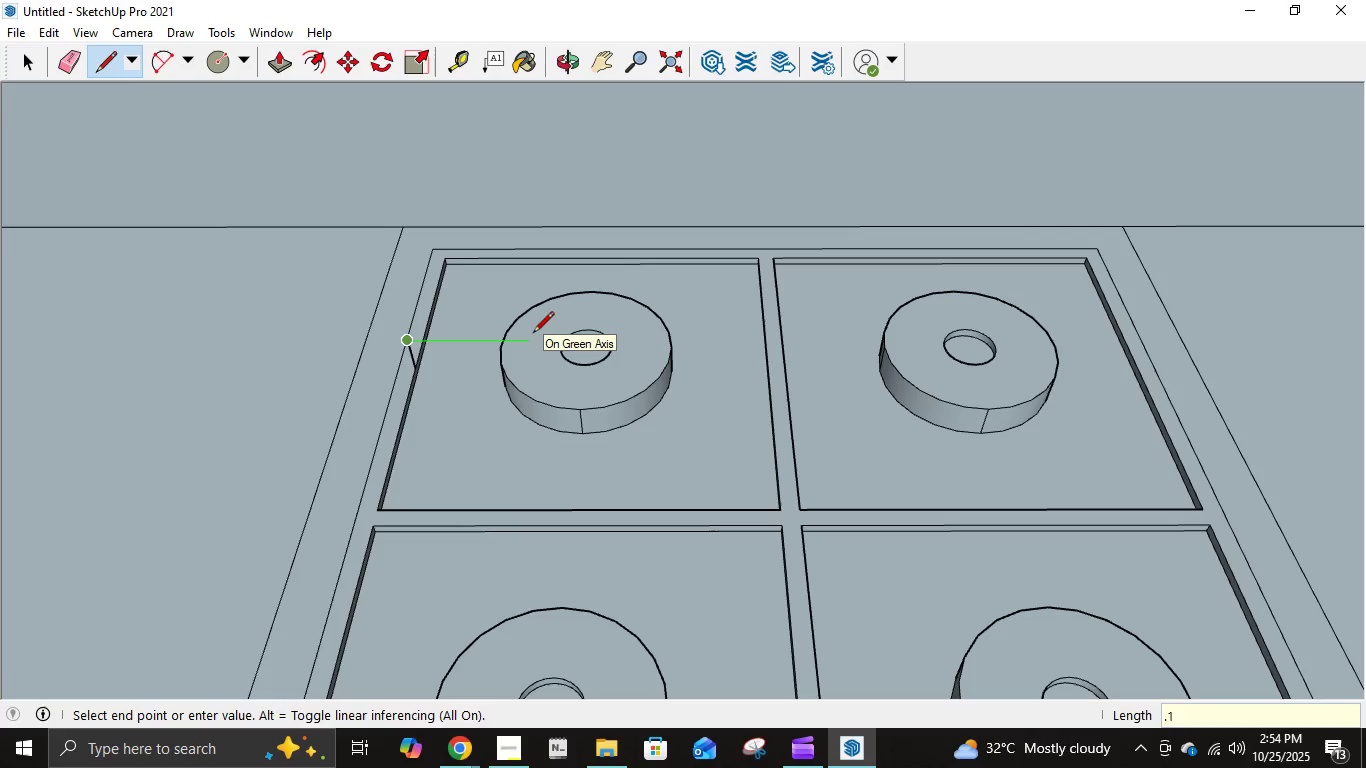 
key(Numpad2)
 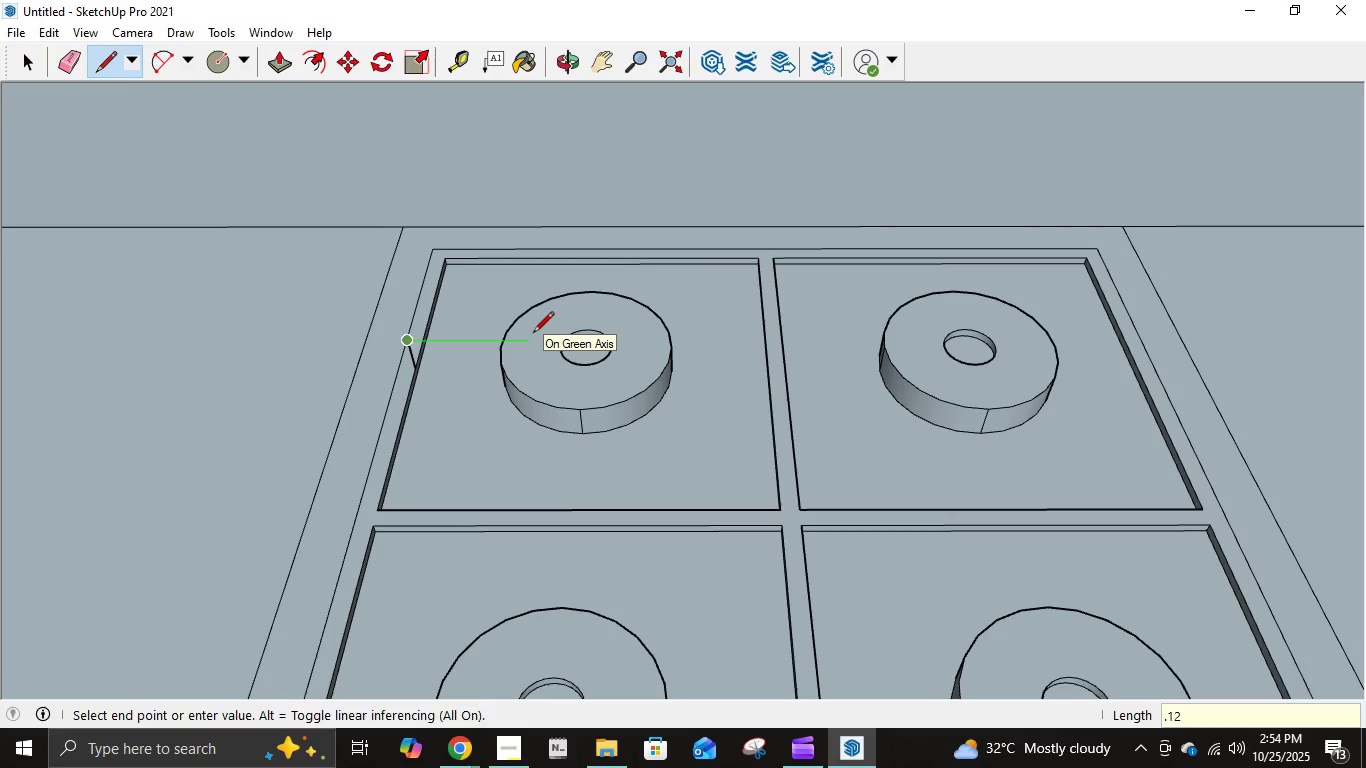 
key(NumpadEnter)
 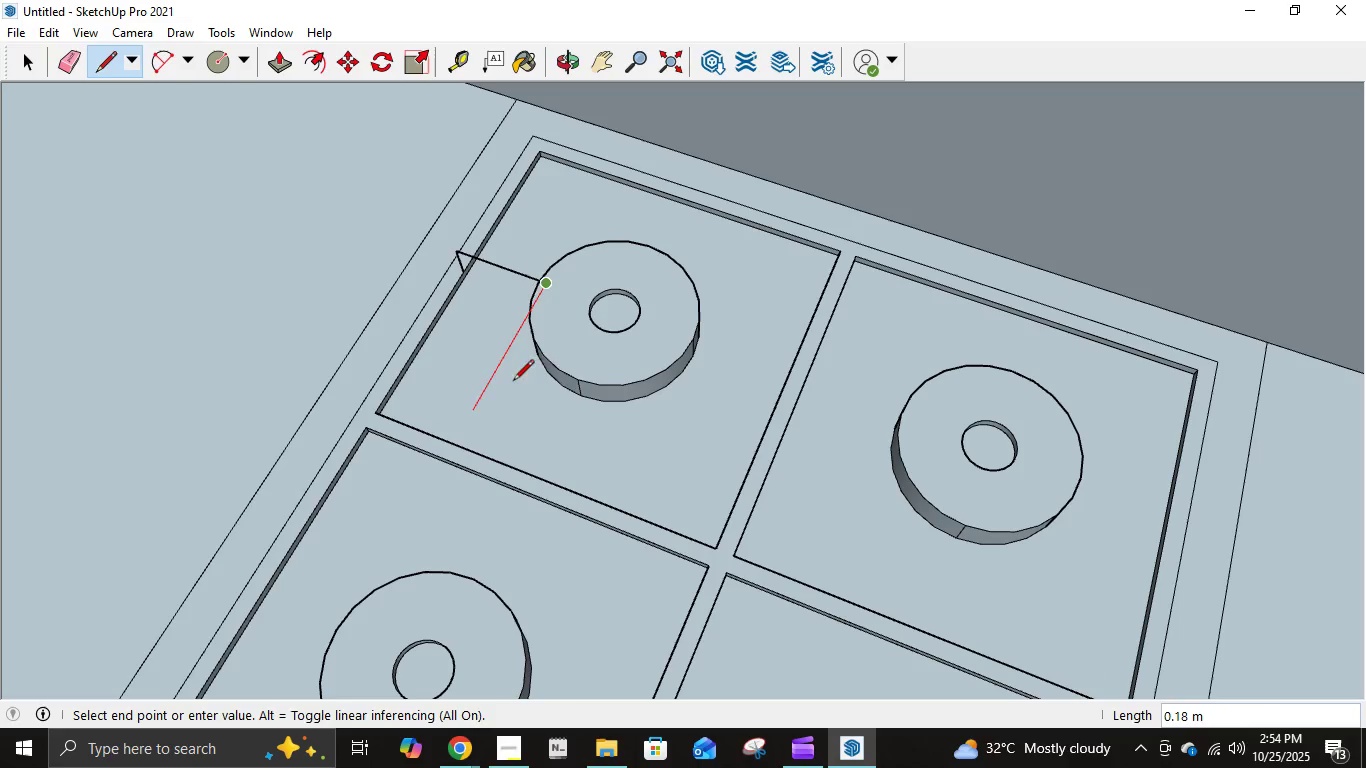 
key(Escape)
 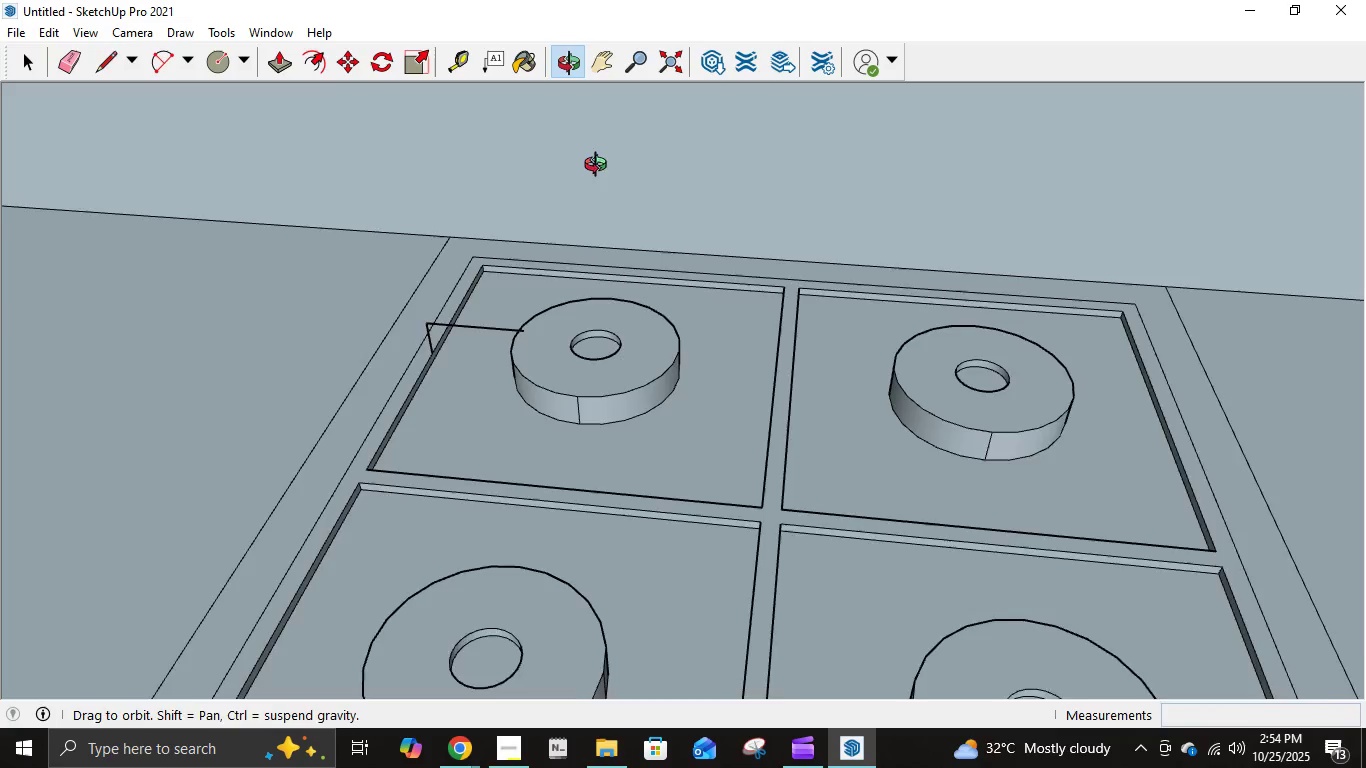 
scroll: coordinate [516, 366], scroll_direction: up, amount: 8.0
 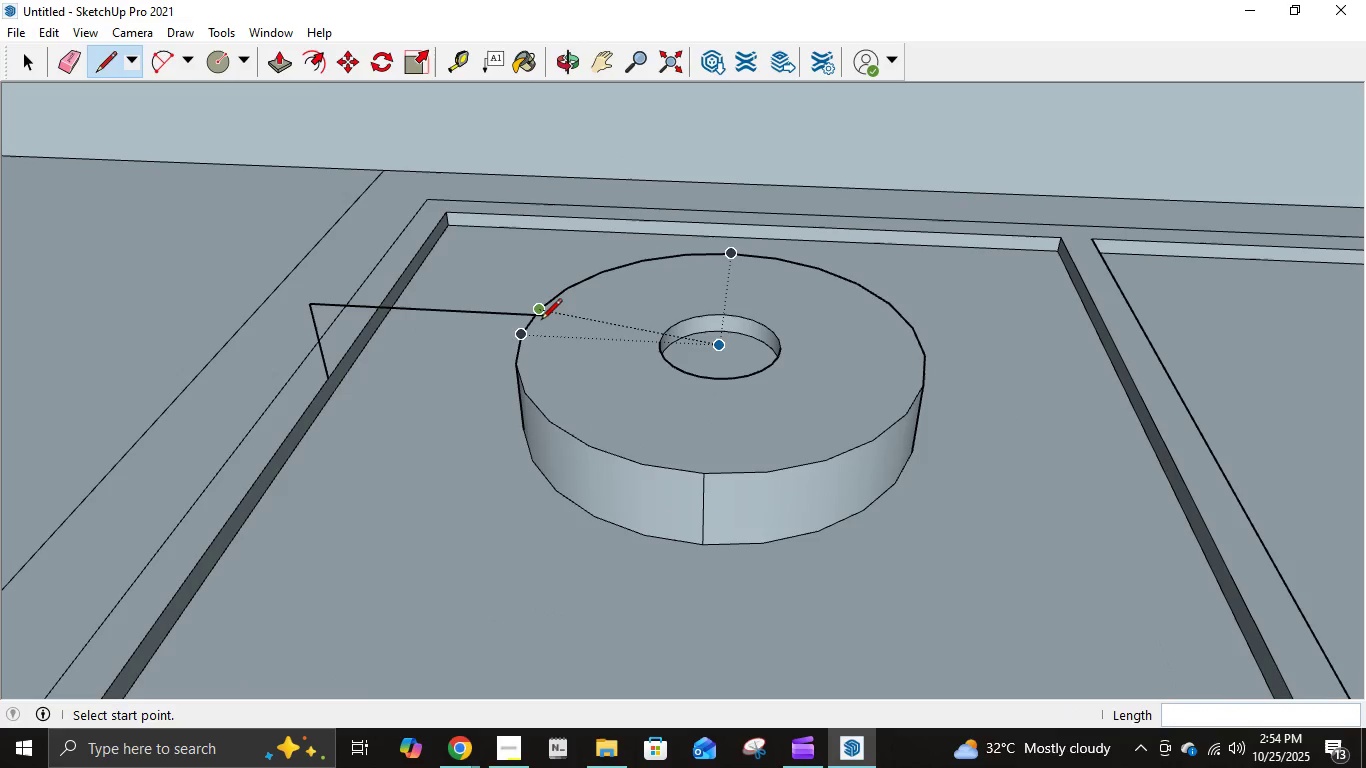 
left_click([544, 317])
 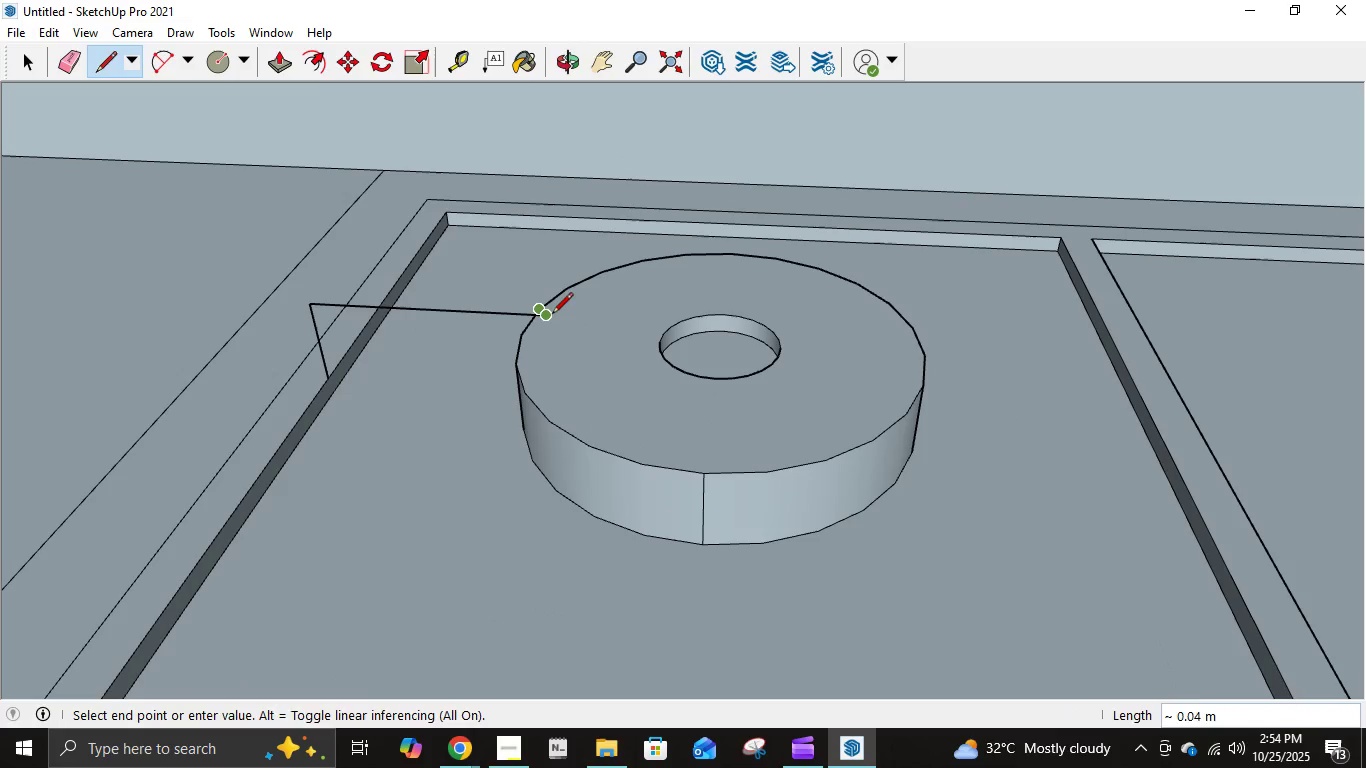 
key(Escape)
 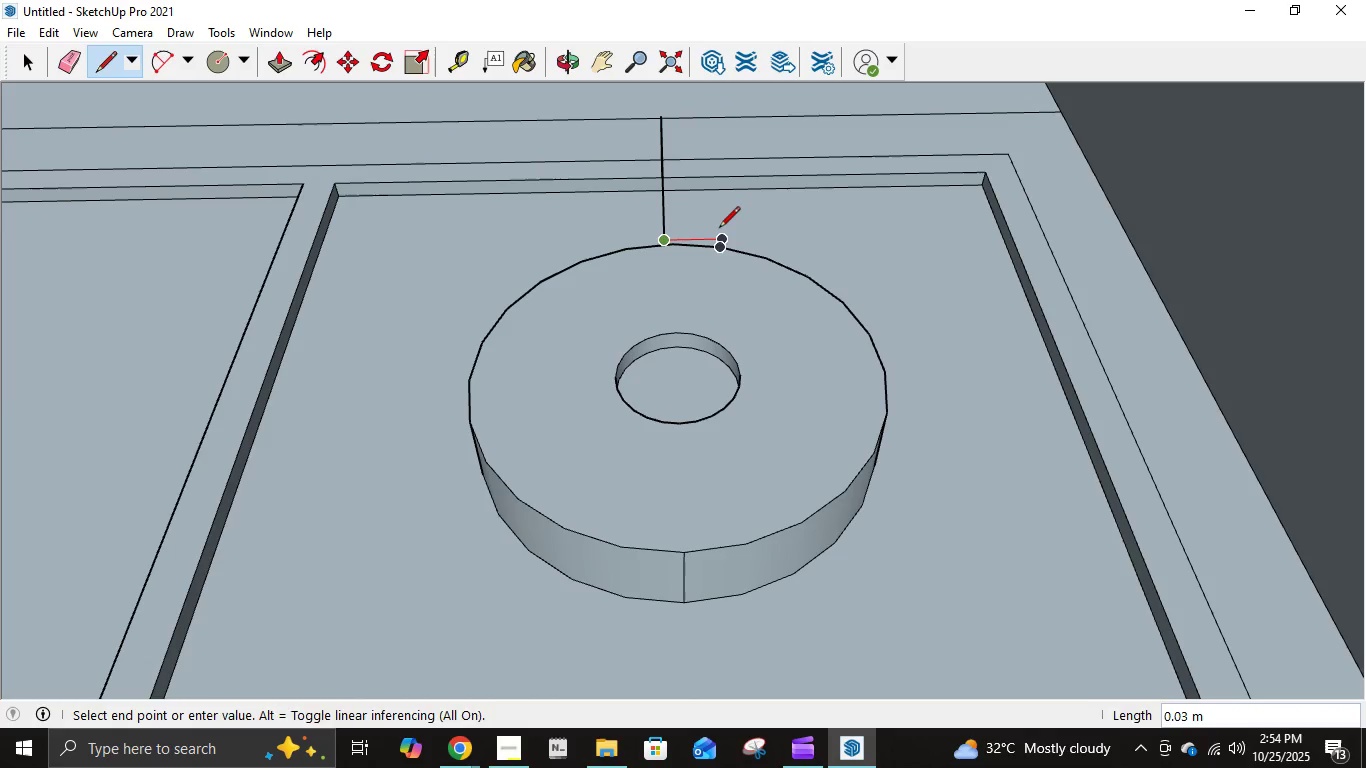 
key(NumpadDecimal)
 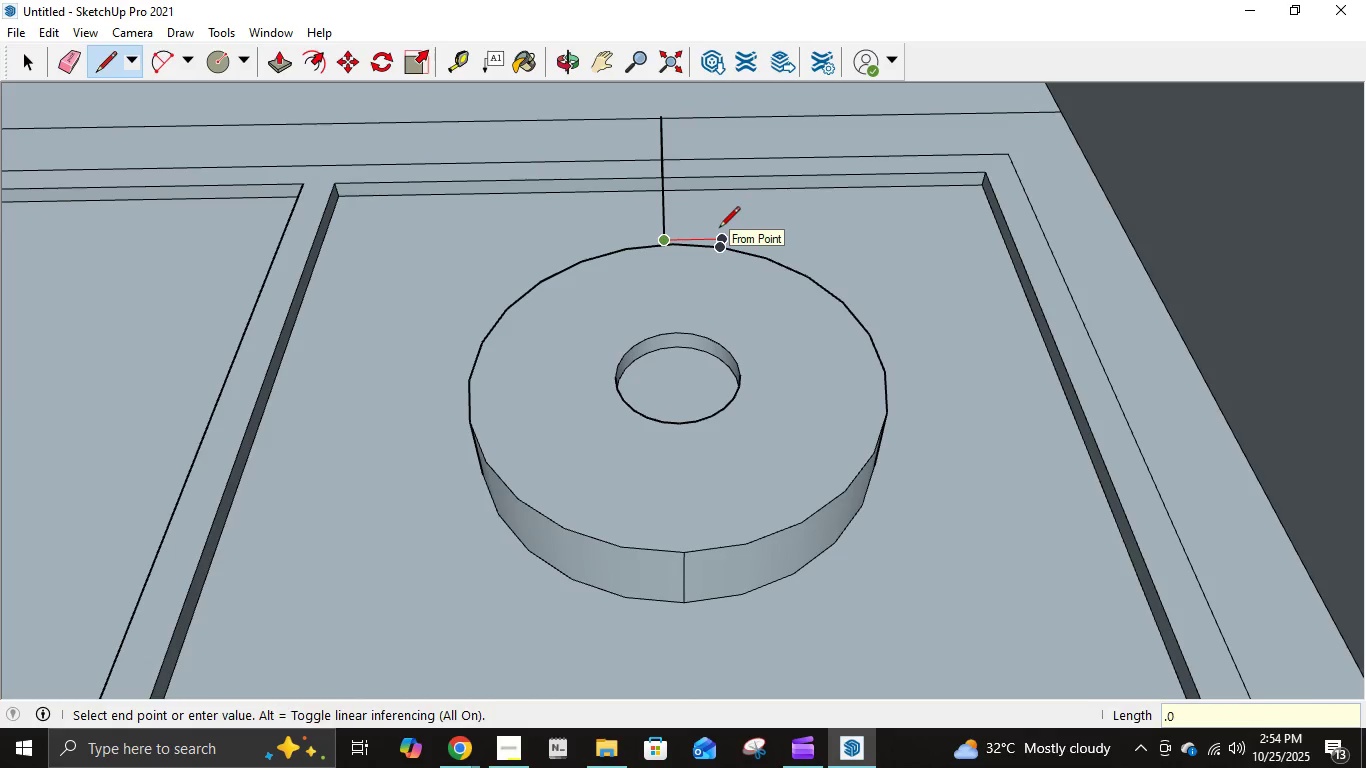 
key(Numpad0)
 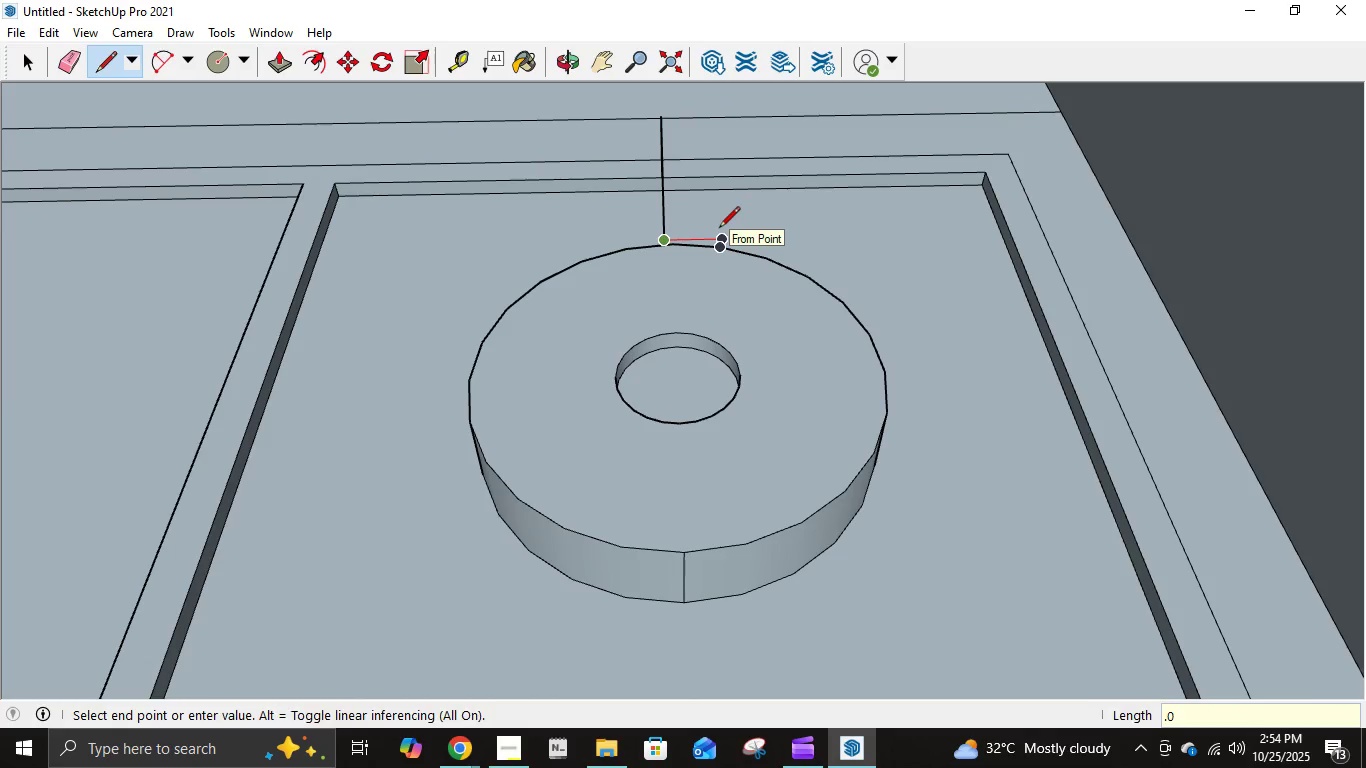 
key(Numpad1)
 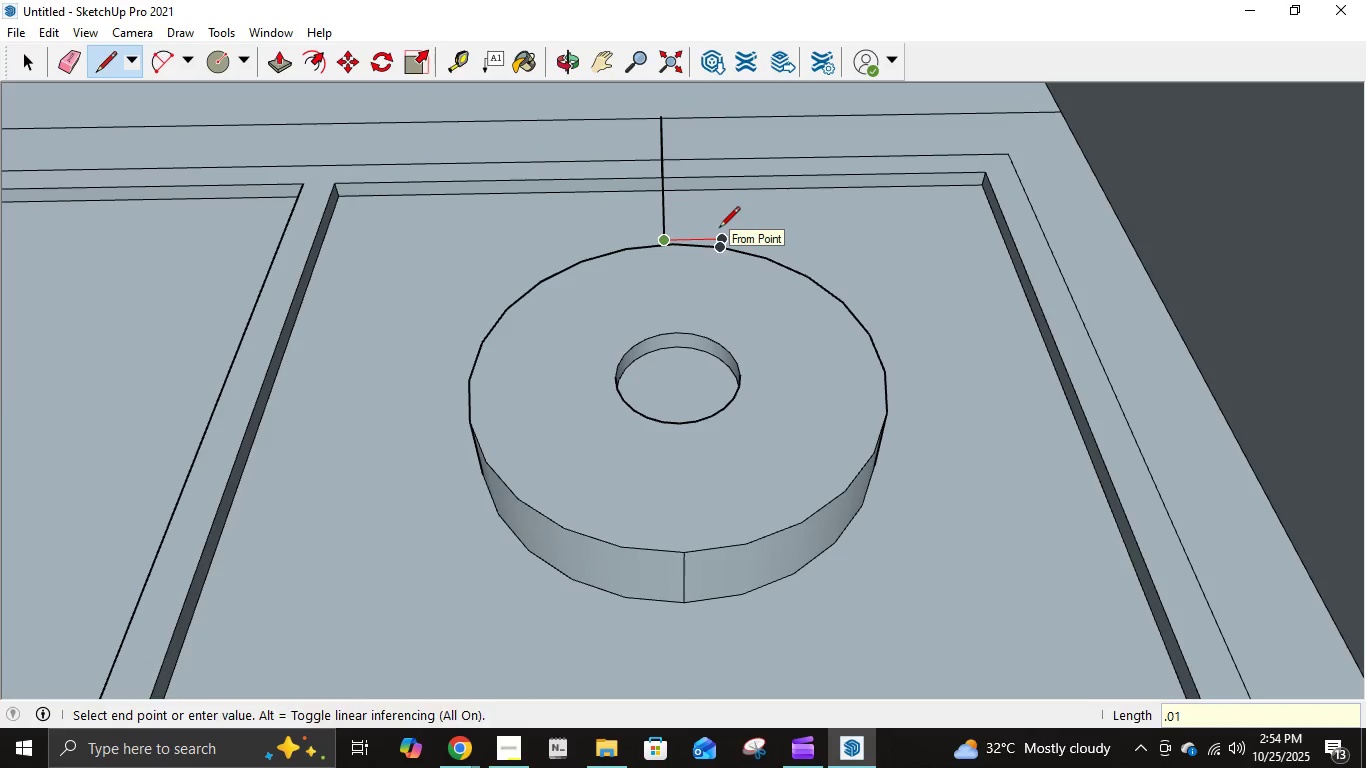 
key(NumpadEnter)
 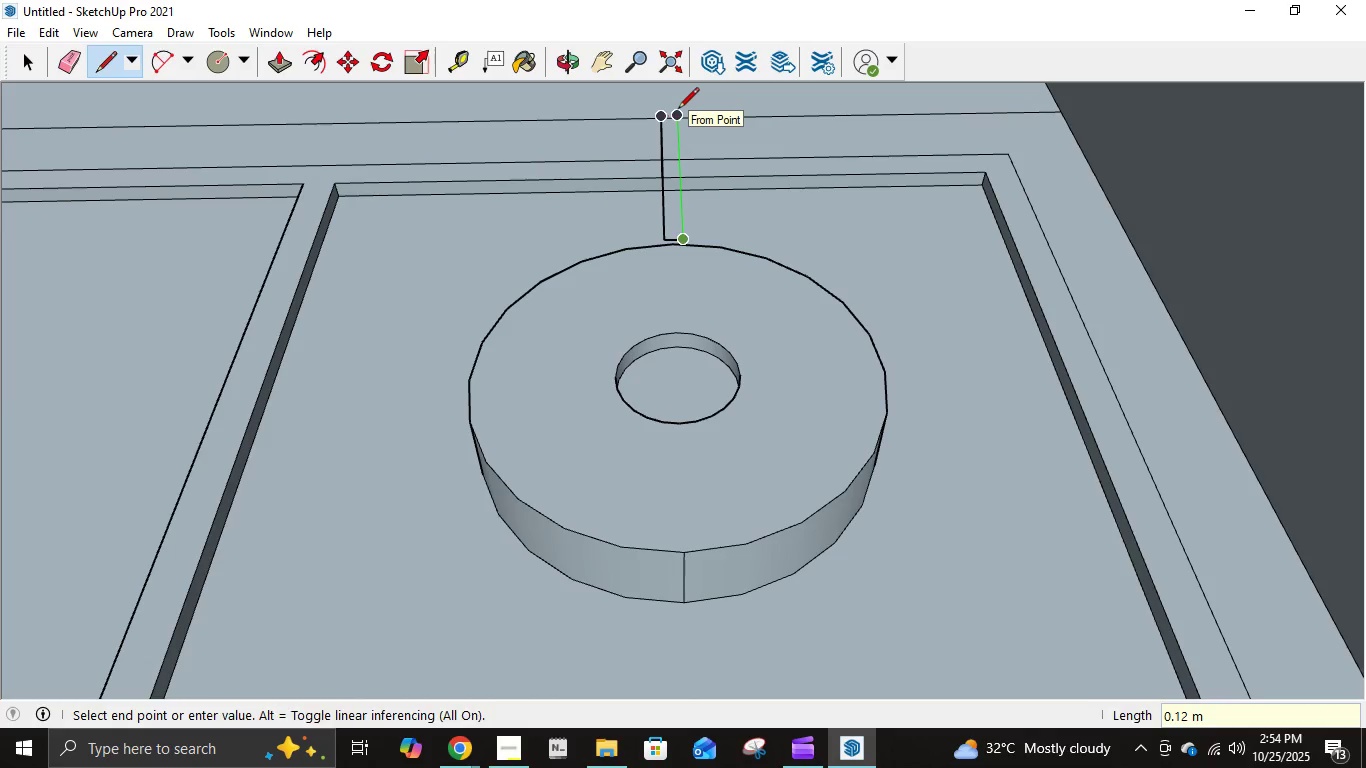 
key(NumpadDecimal)
 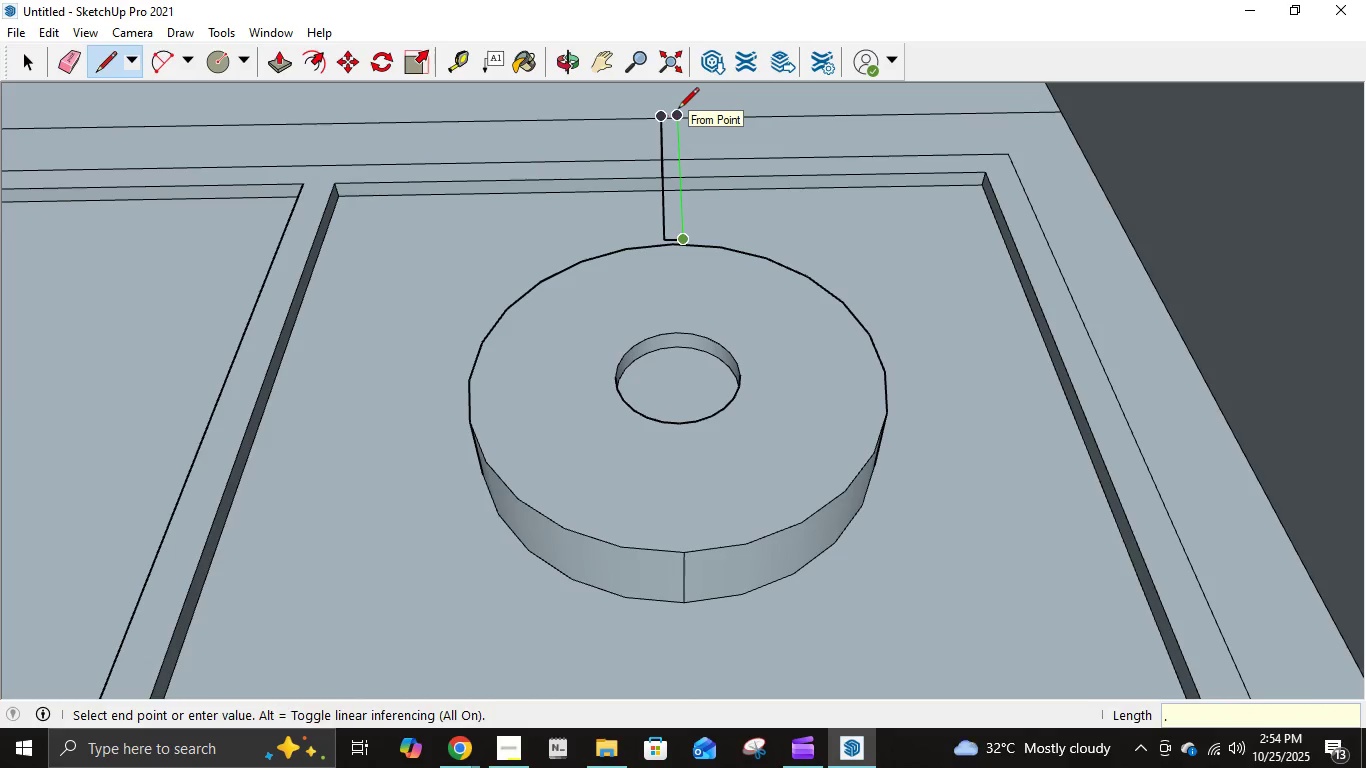 
key(Numpad1)
 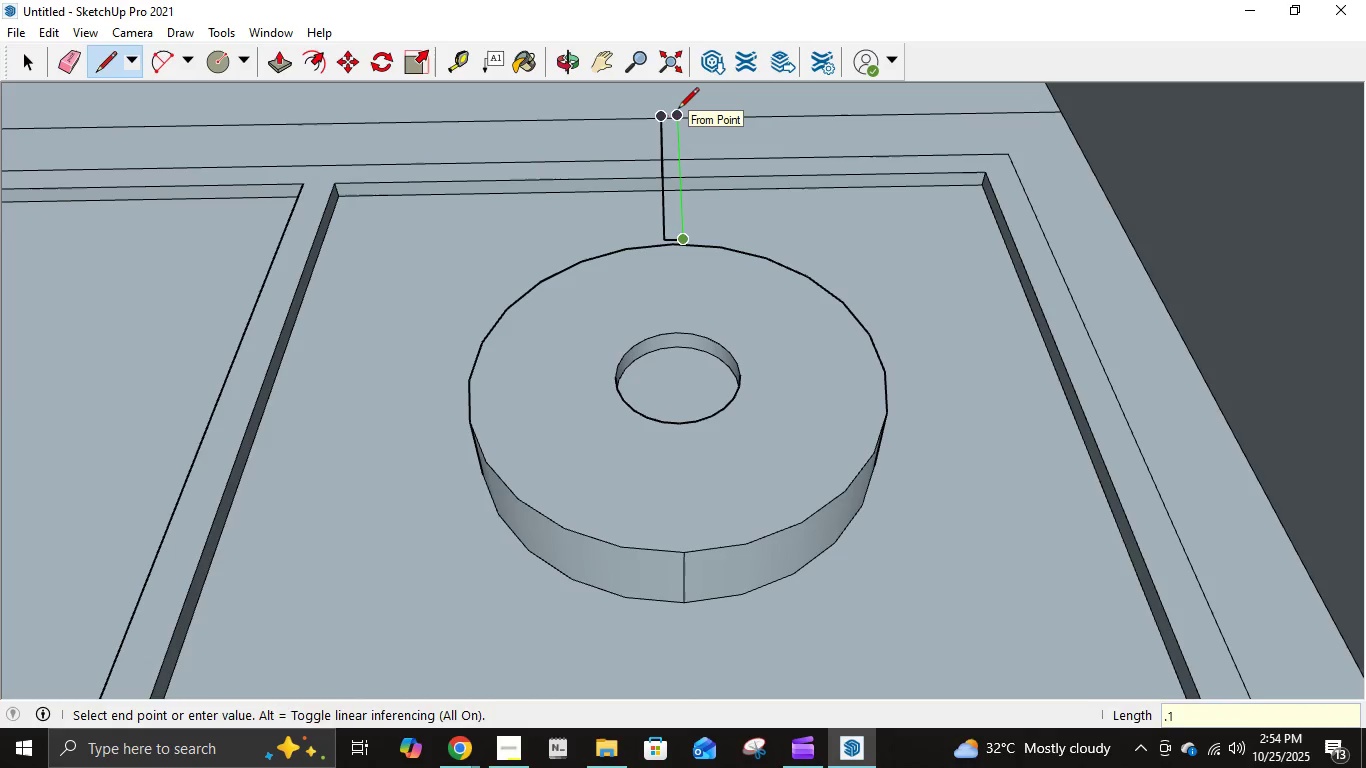 
key(Numpad2)
 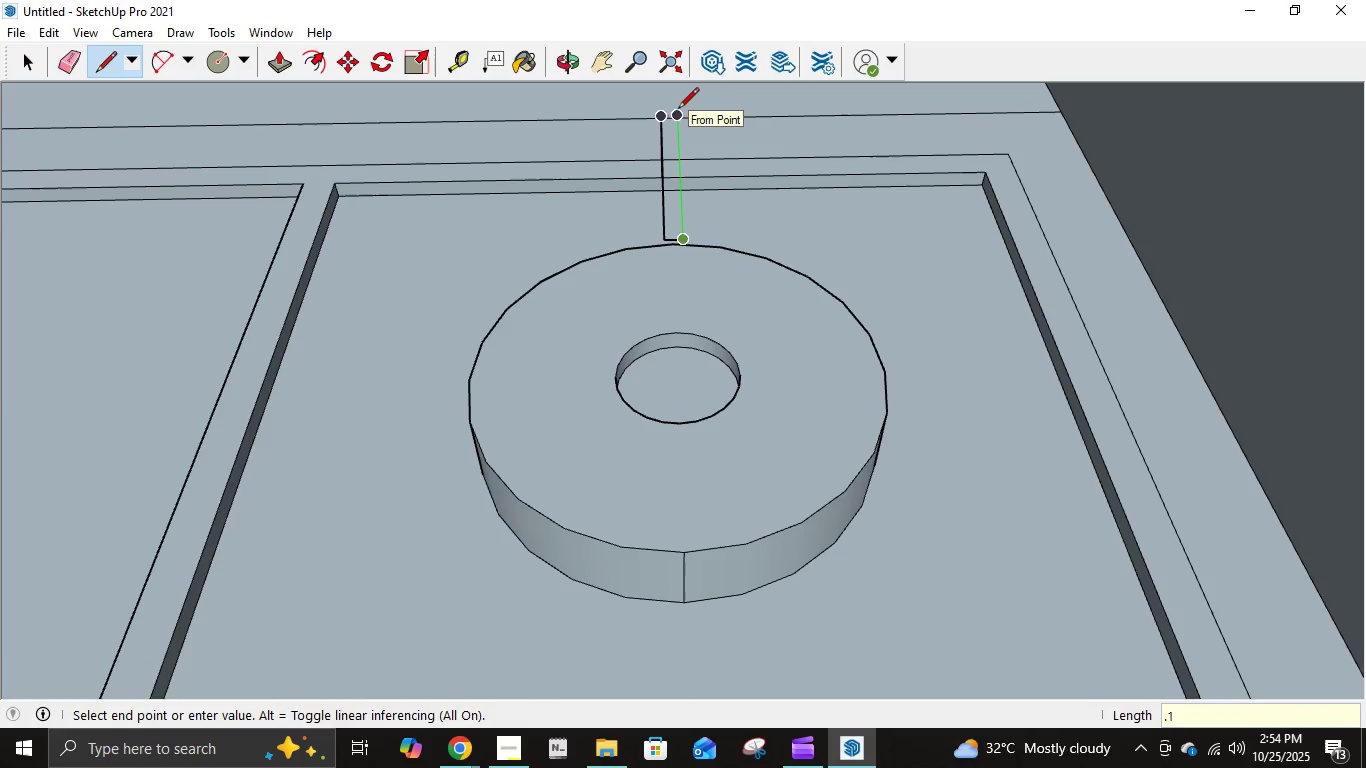 
key(Numpad3)
 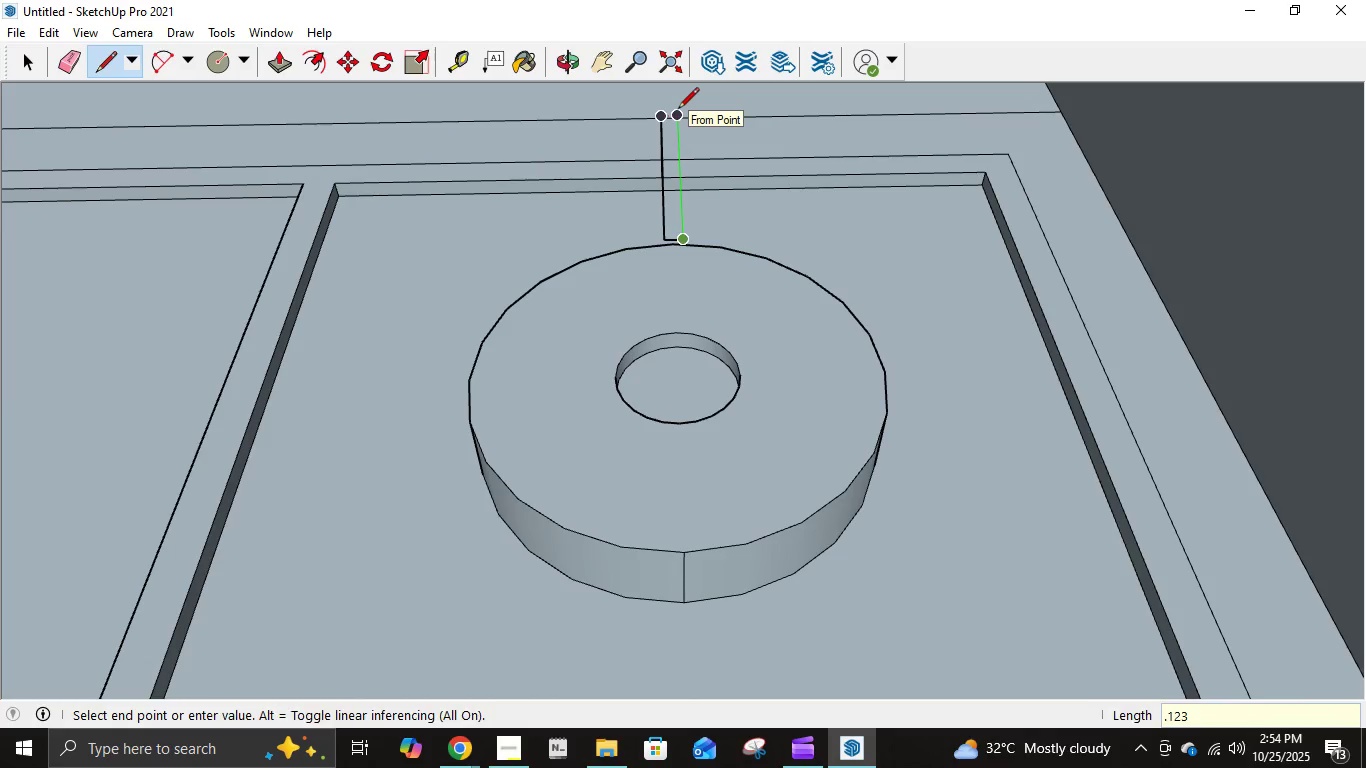 
key(Backspace)
 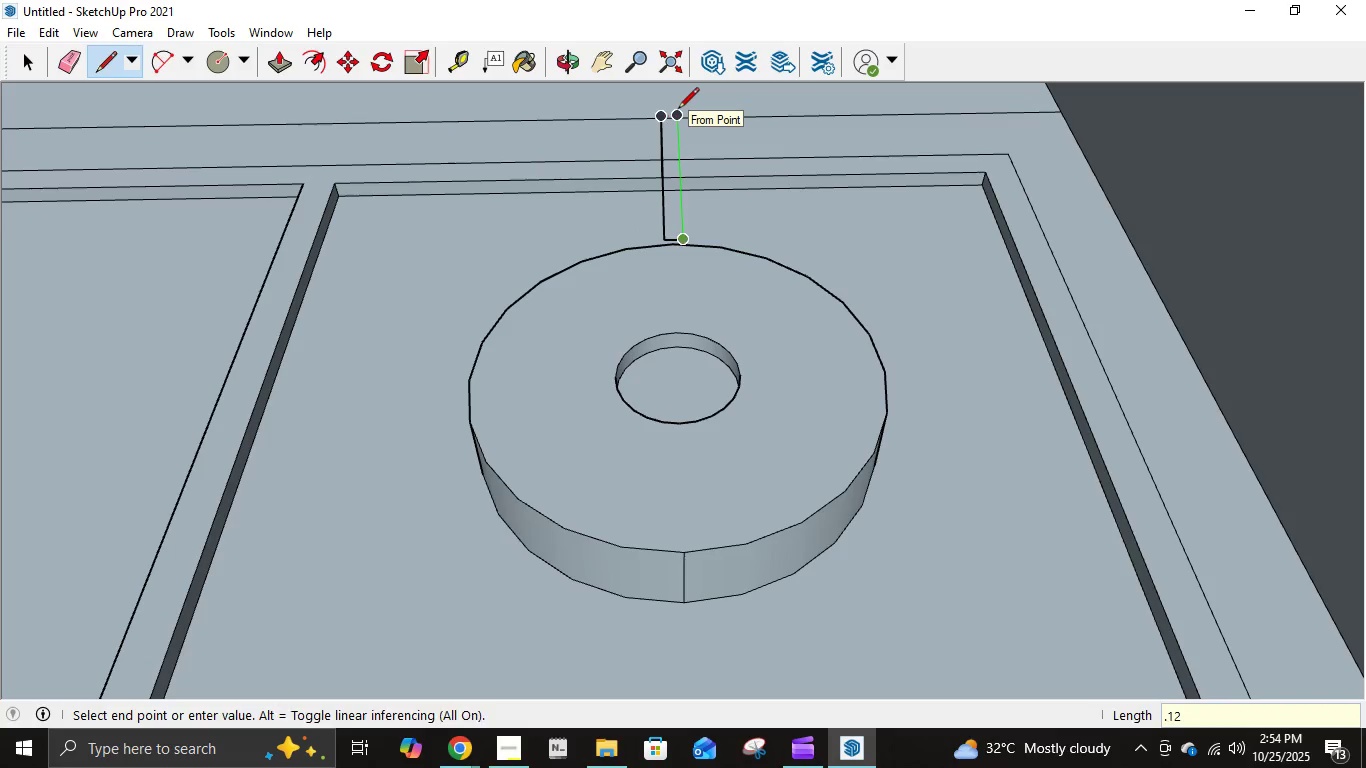 
key(NumpadEnter)
 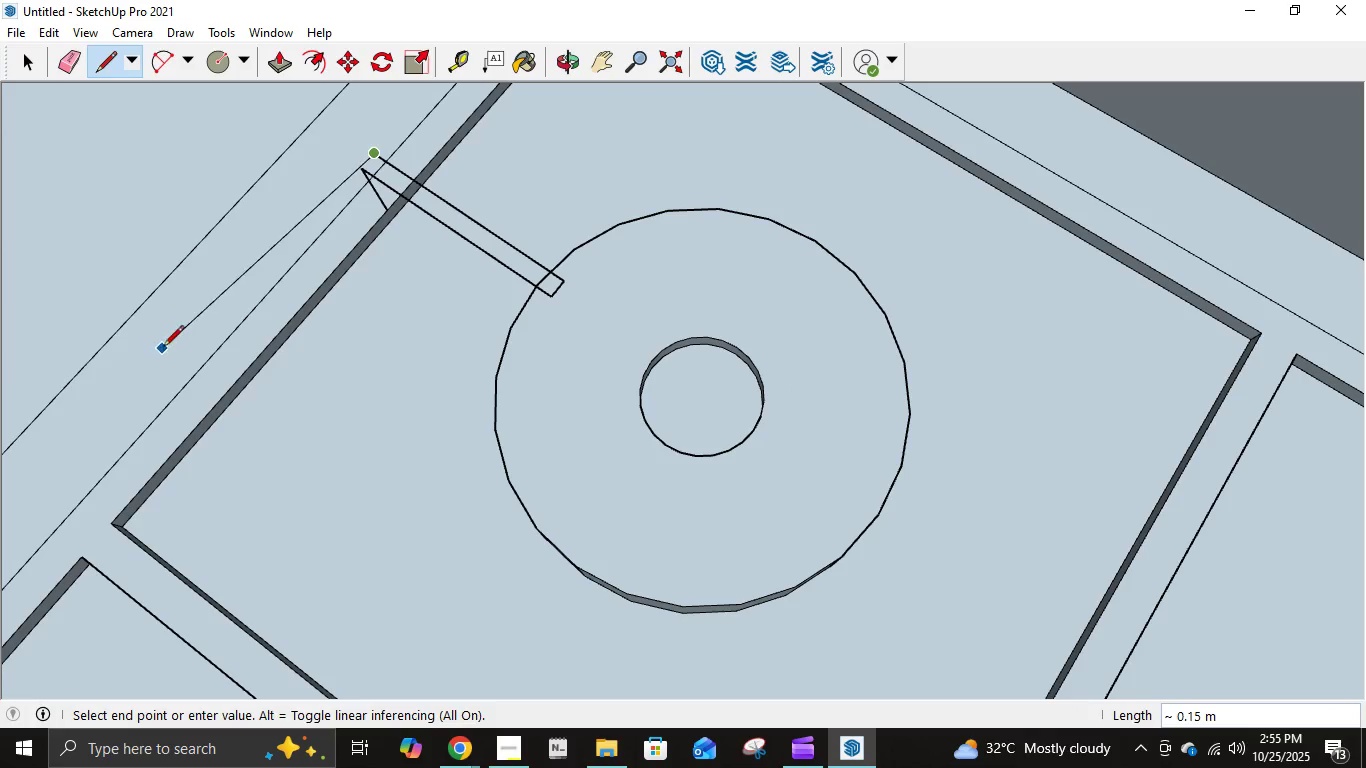 
wait(6.32)
 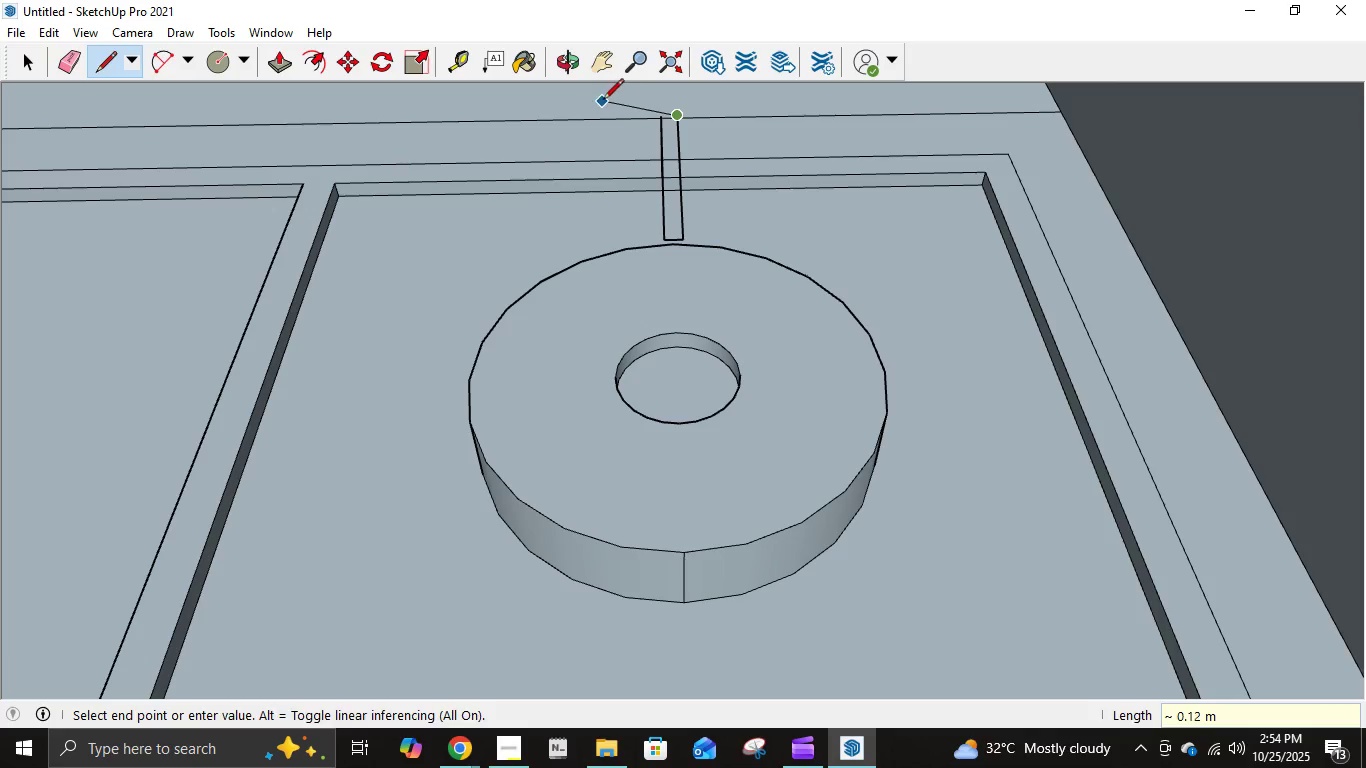 
key(NumpadDecimal)
 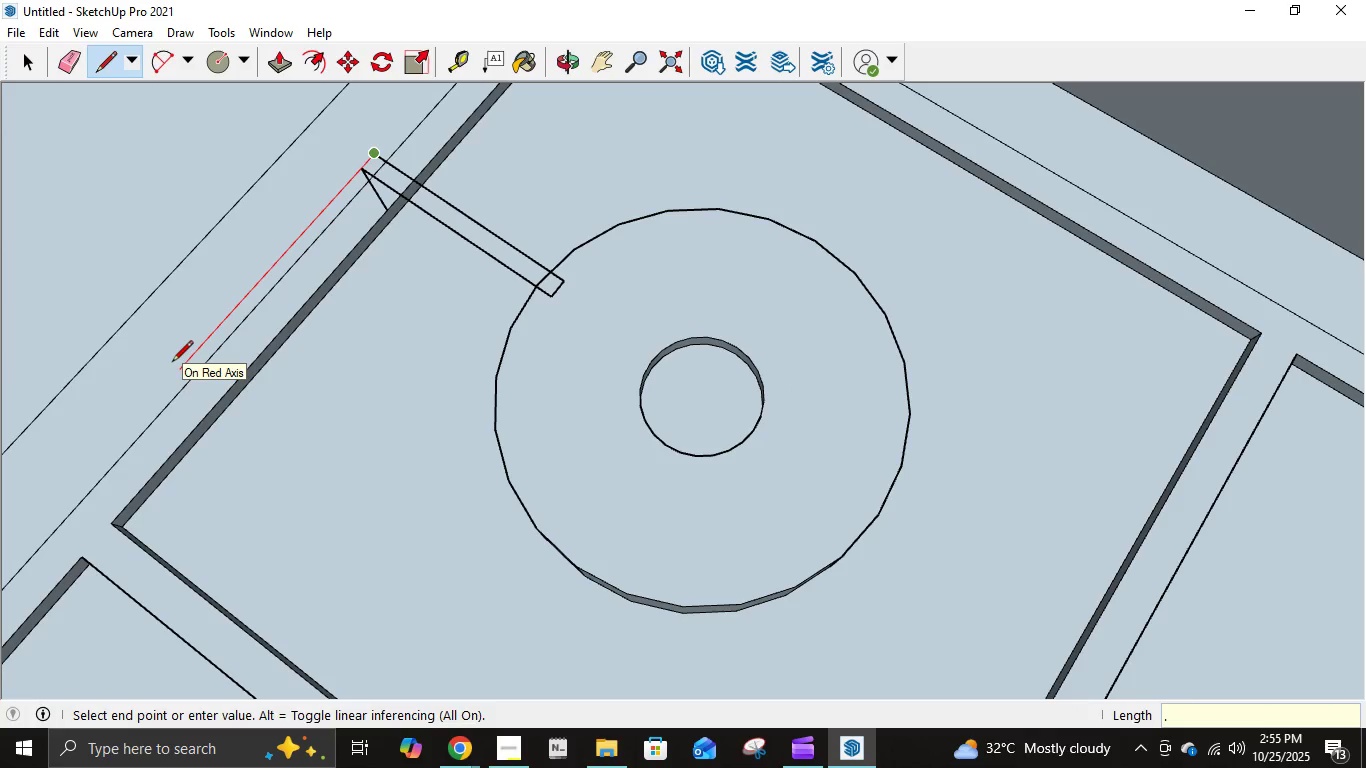 
key(Numpad0)
 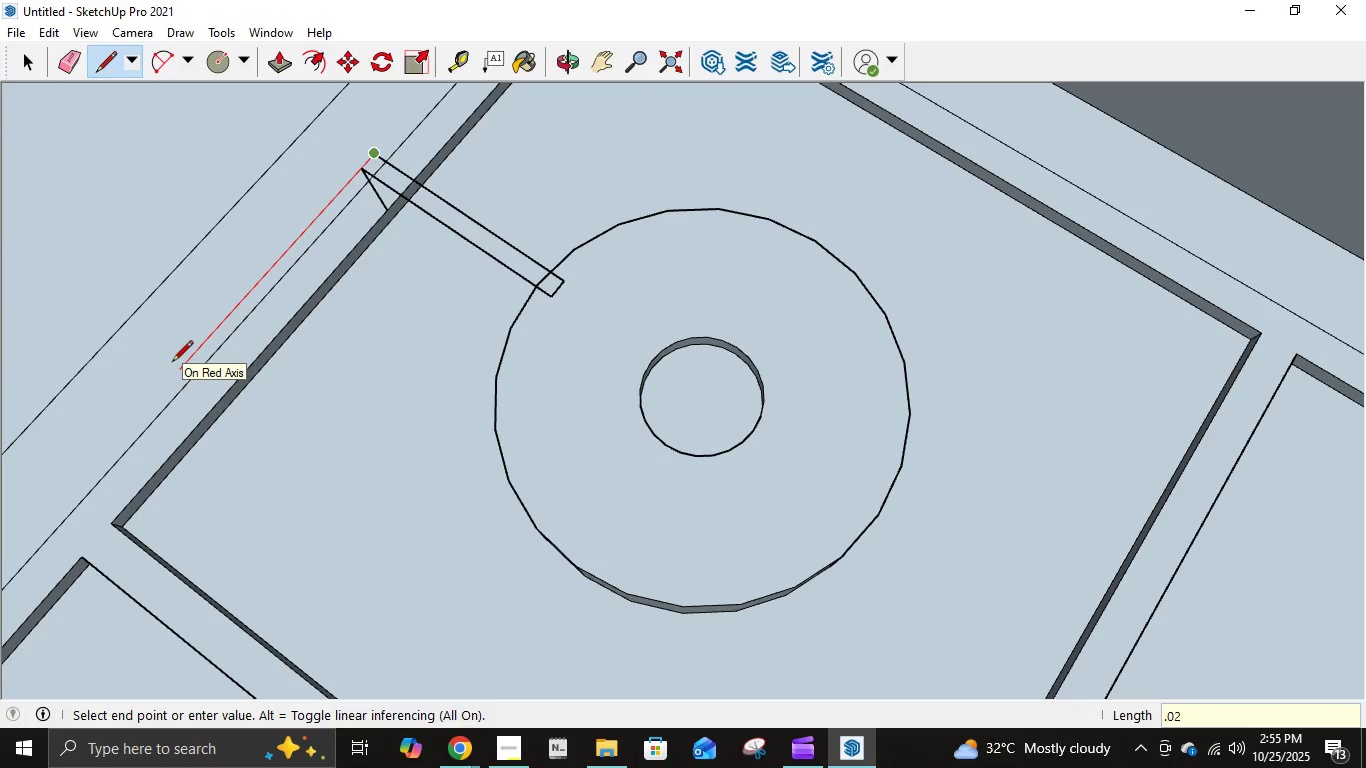 
key(Numpad2)
 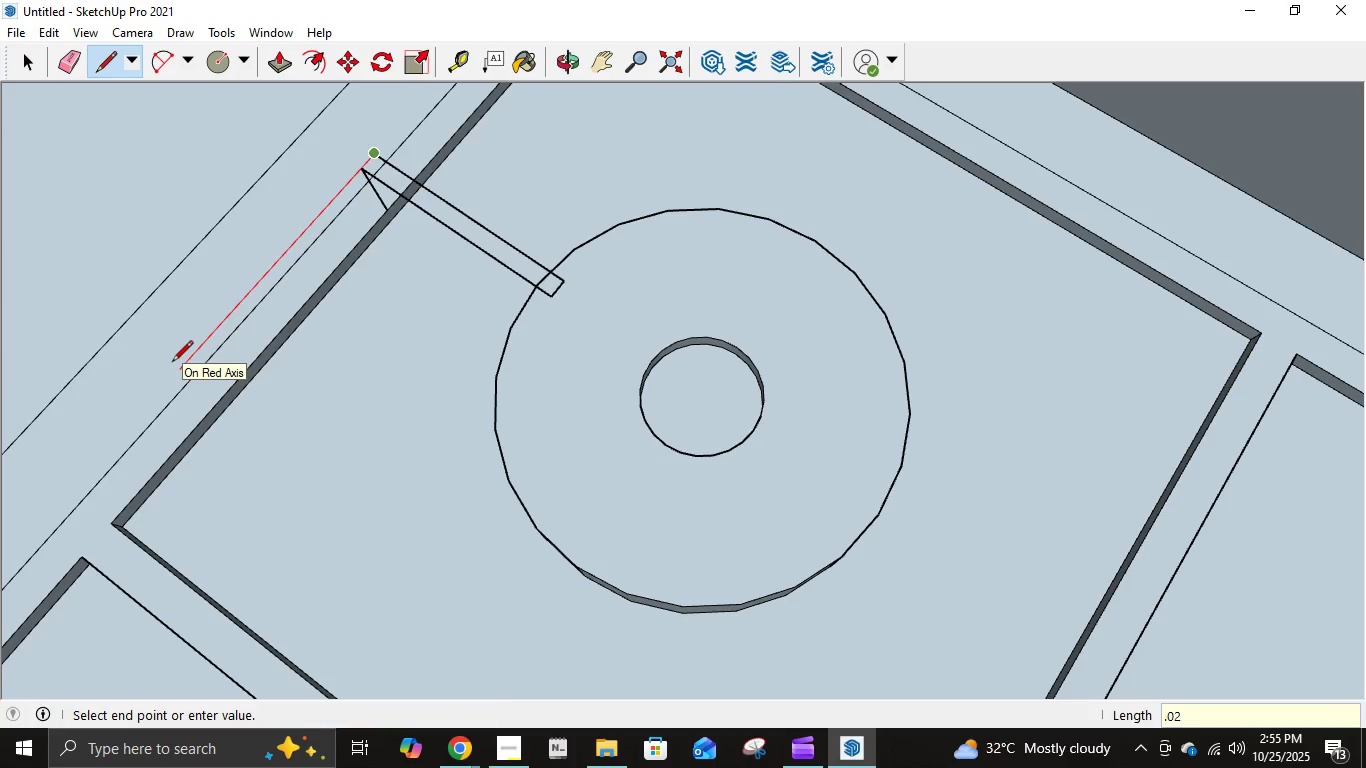 
key(NumpadEnter)
 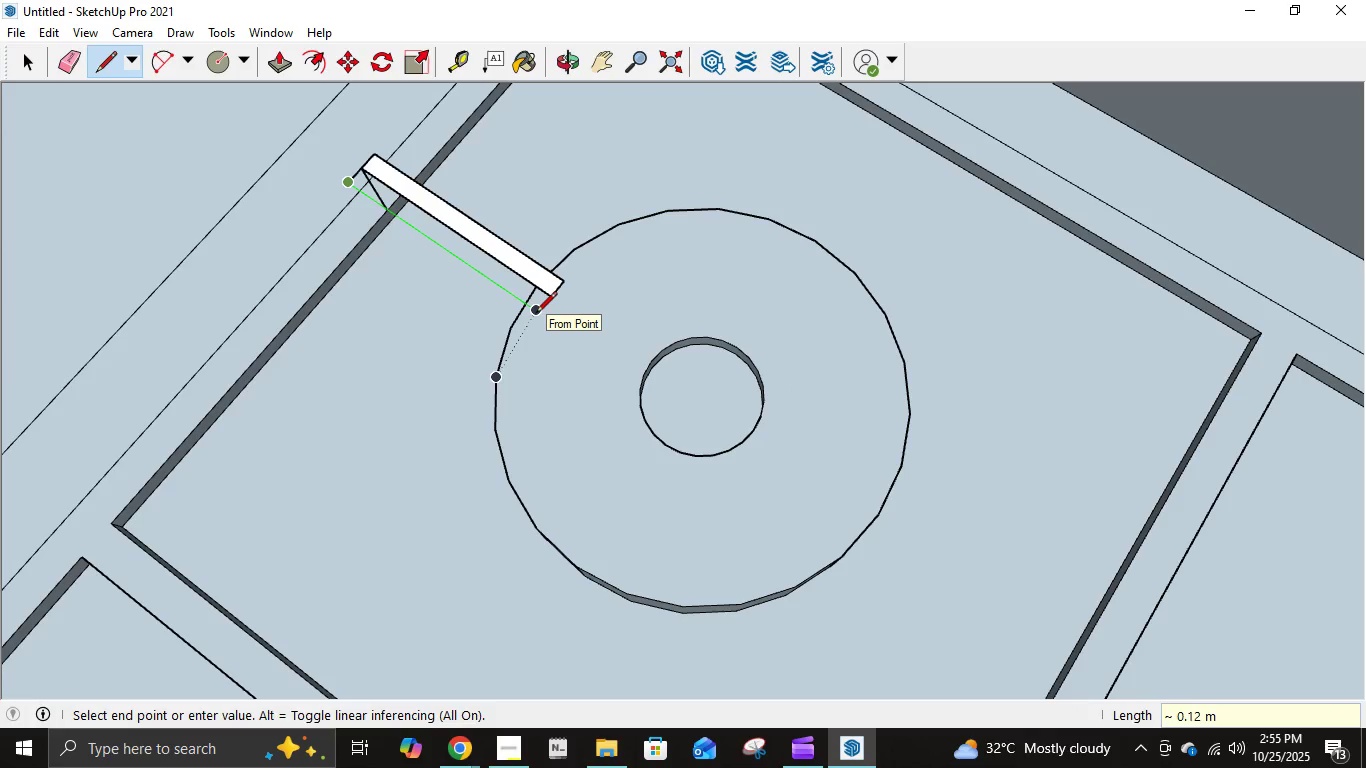 
key(NumpadDecimal)
 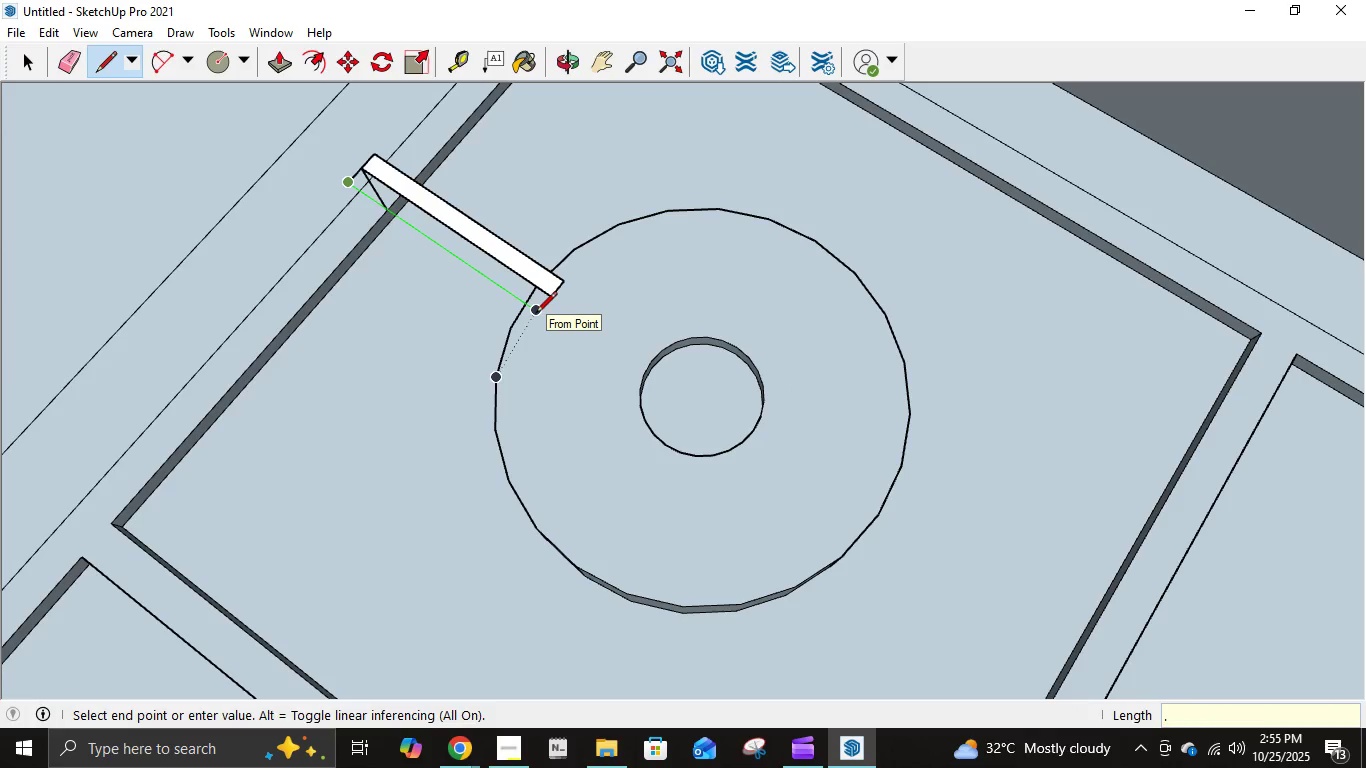 
key(Numpad0)
 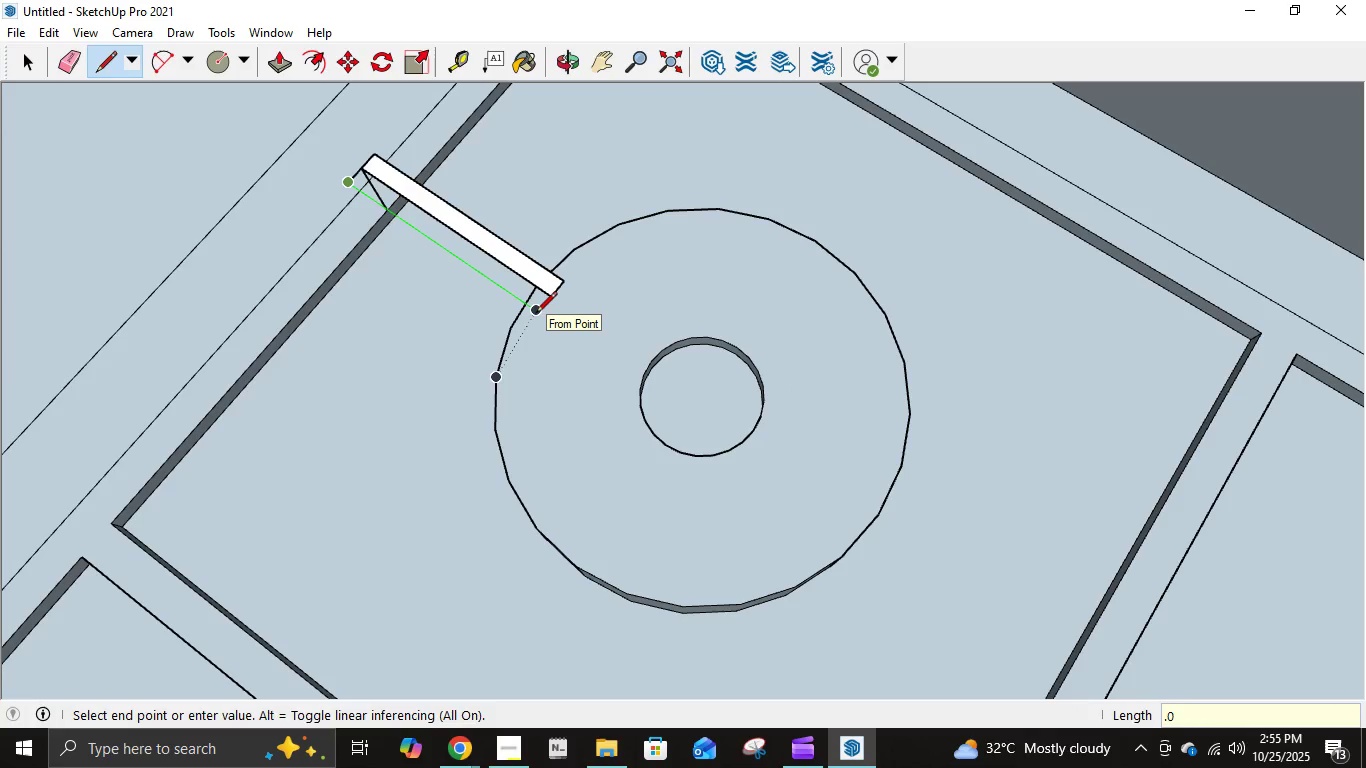 
key(Numpad2)
 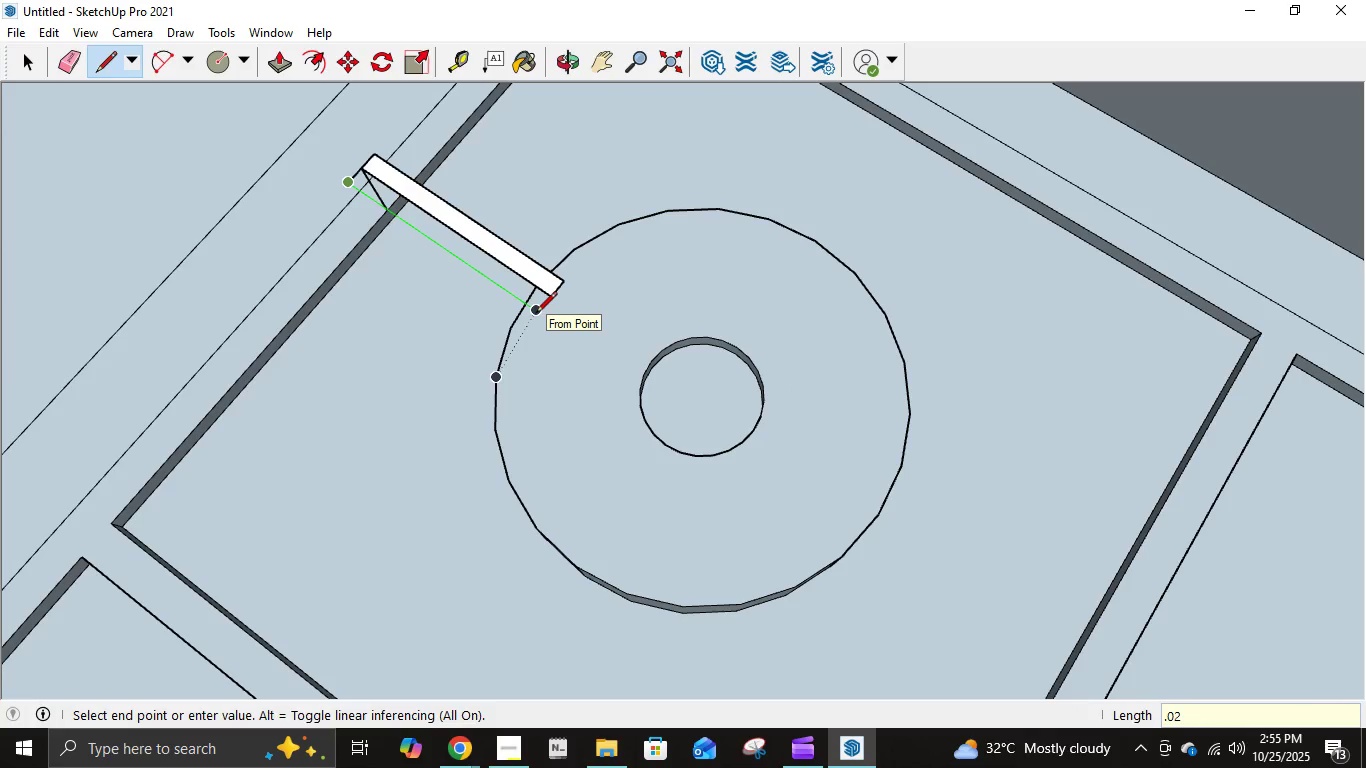 
key(Backspace)
 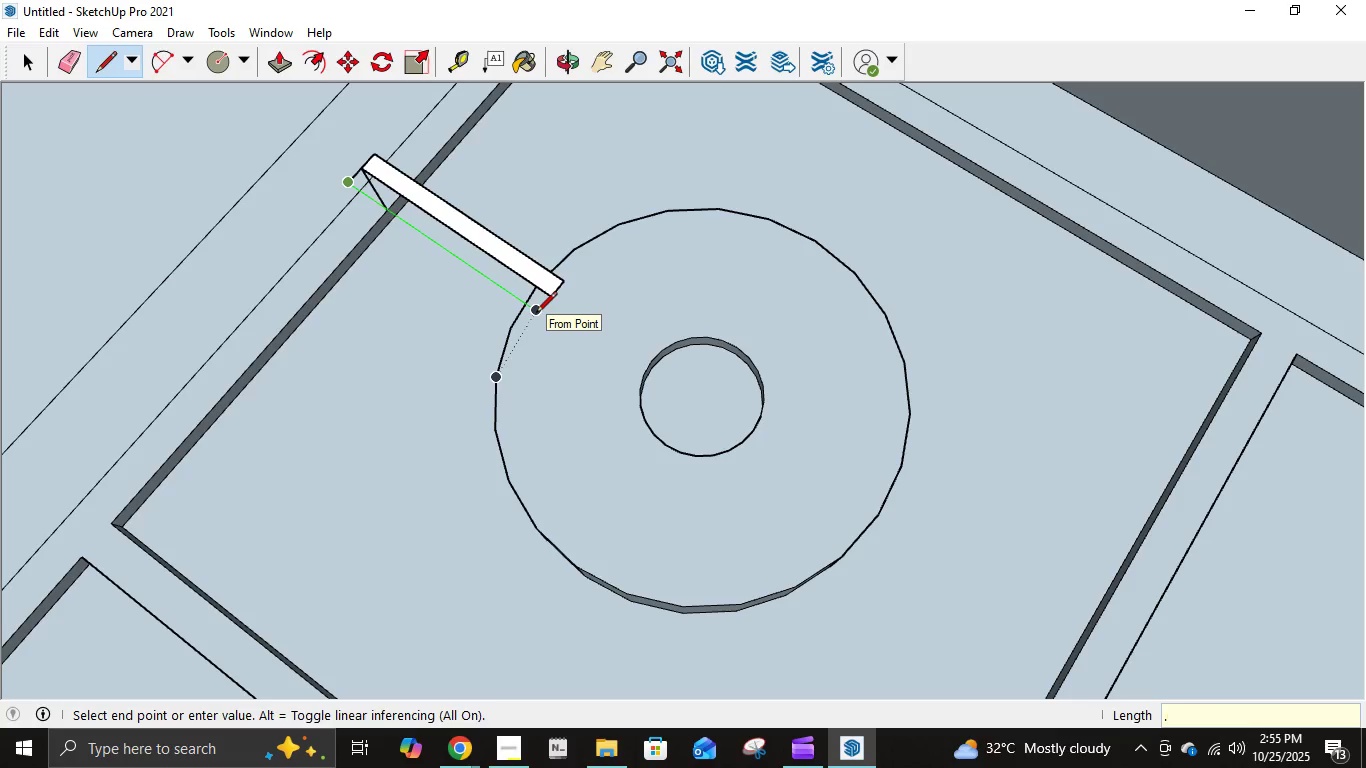 
key(Backspace)
 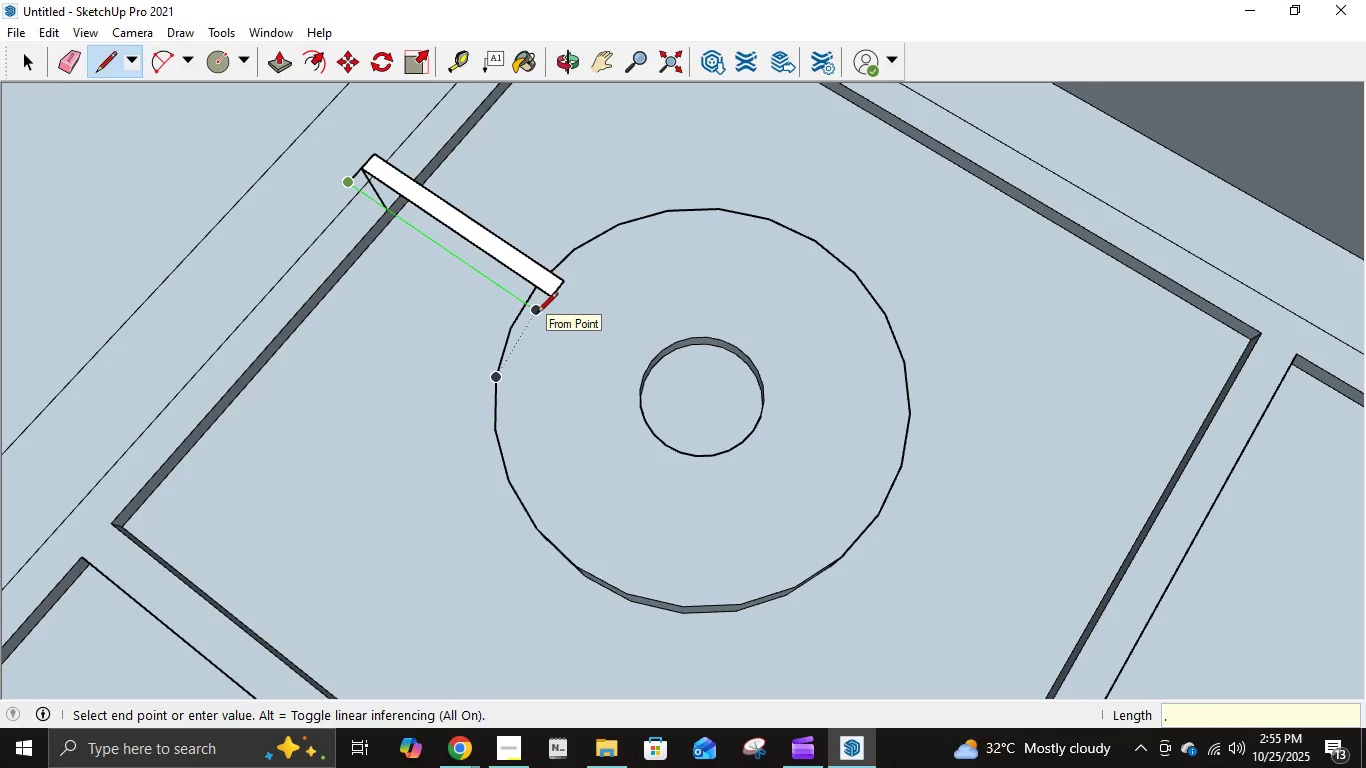 
key(Numpad1)
 